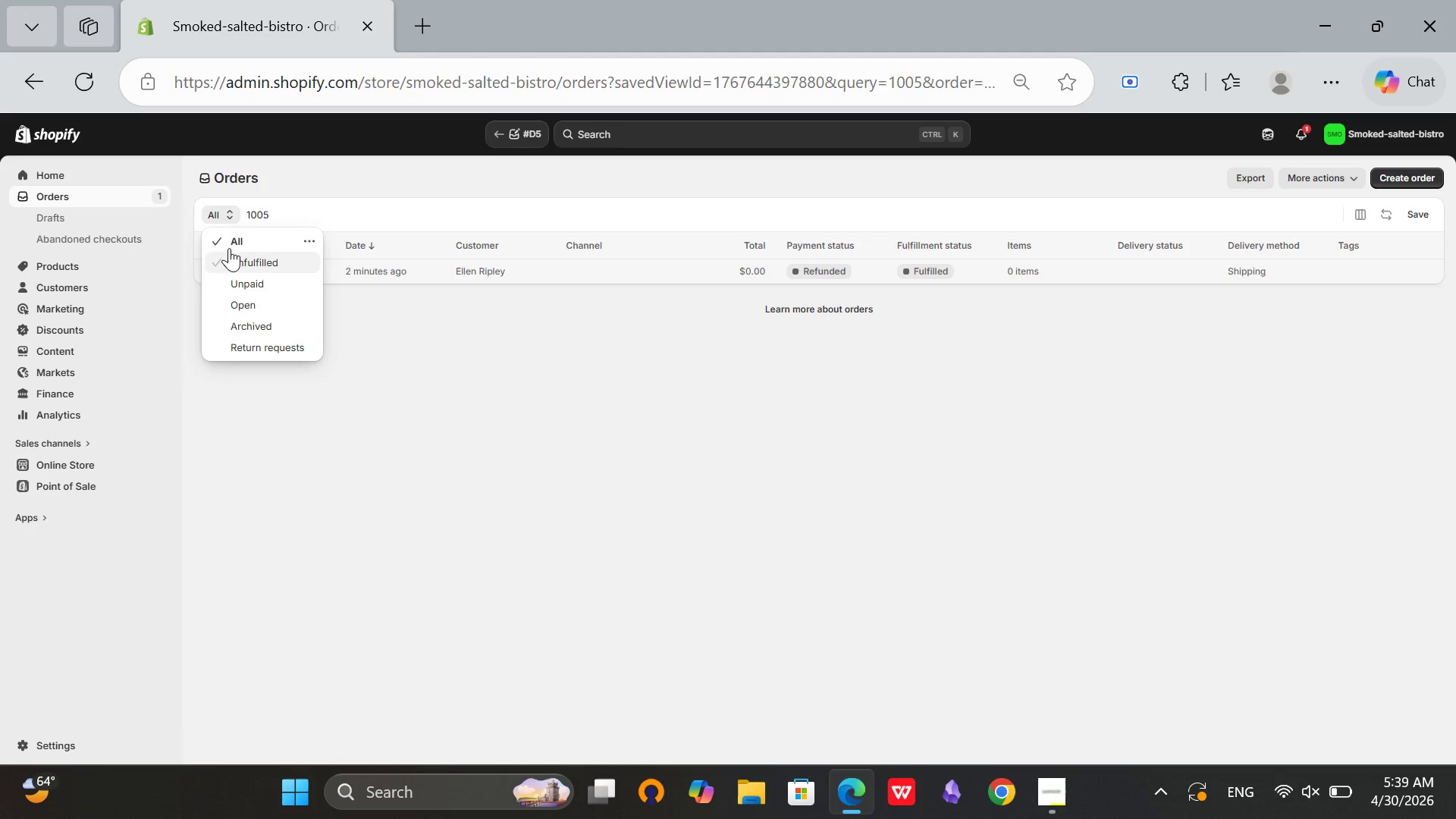 
left_click([233, 237])
 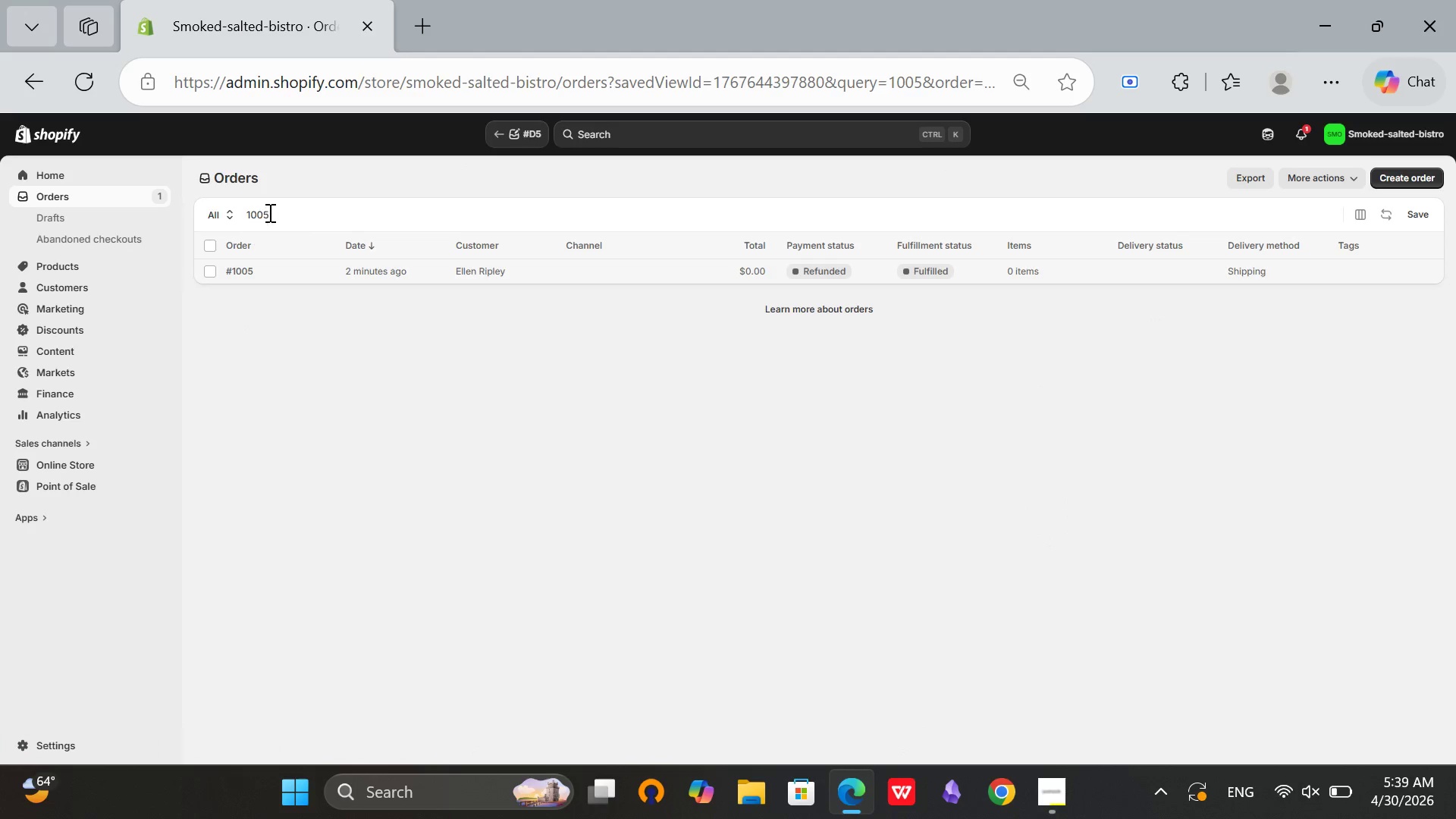 
left_click([271, 213])
 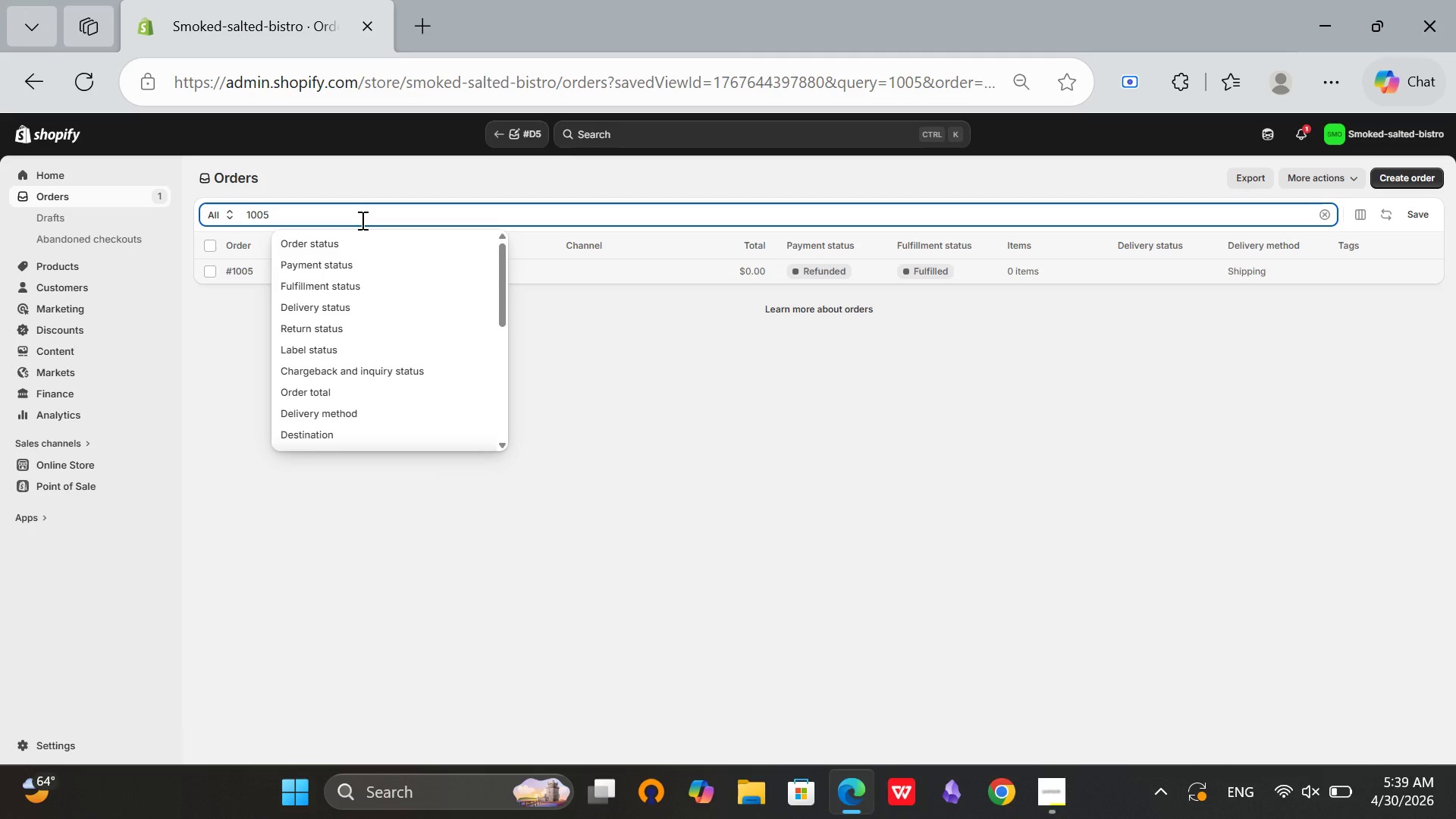 
hold_key(key=Backspace, duration=0.95)
 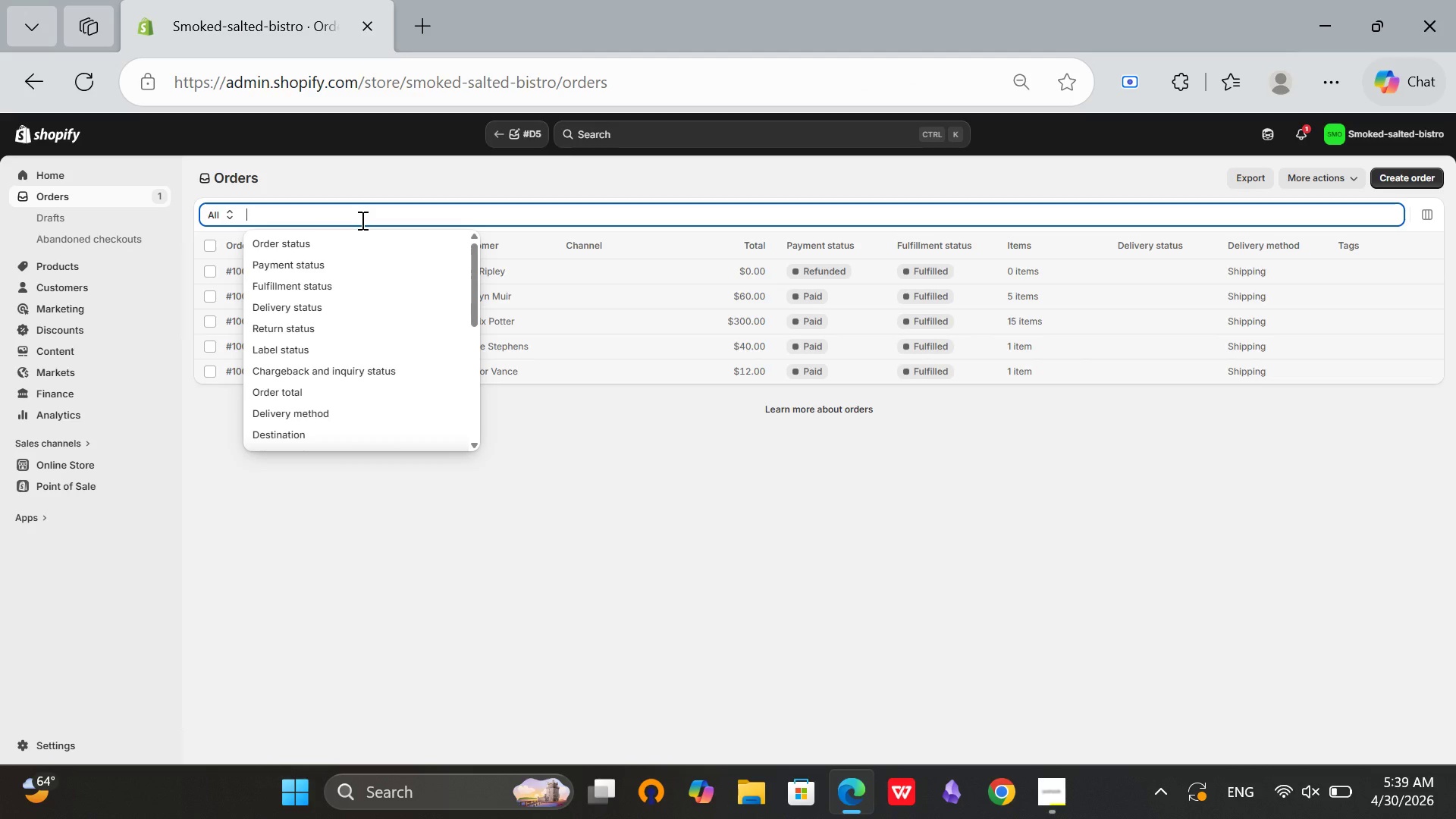 
wait(11.83)
 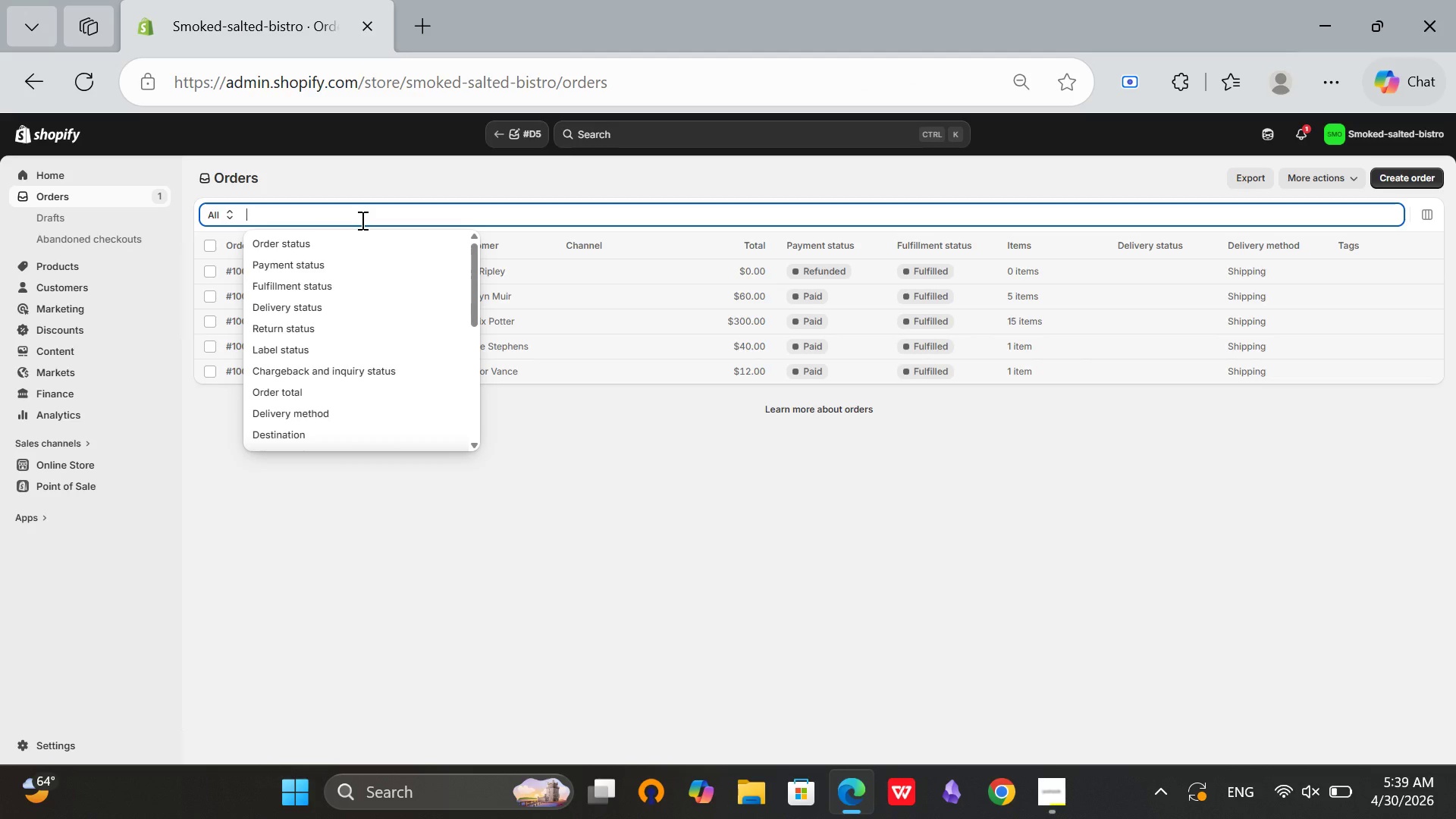 
mouse_move([220, 206])
 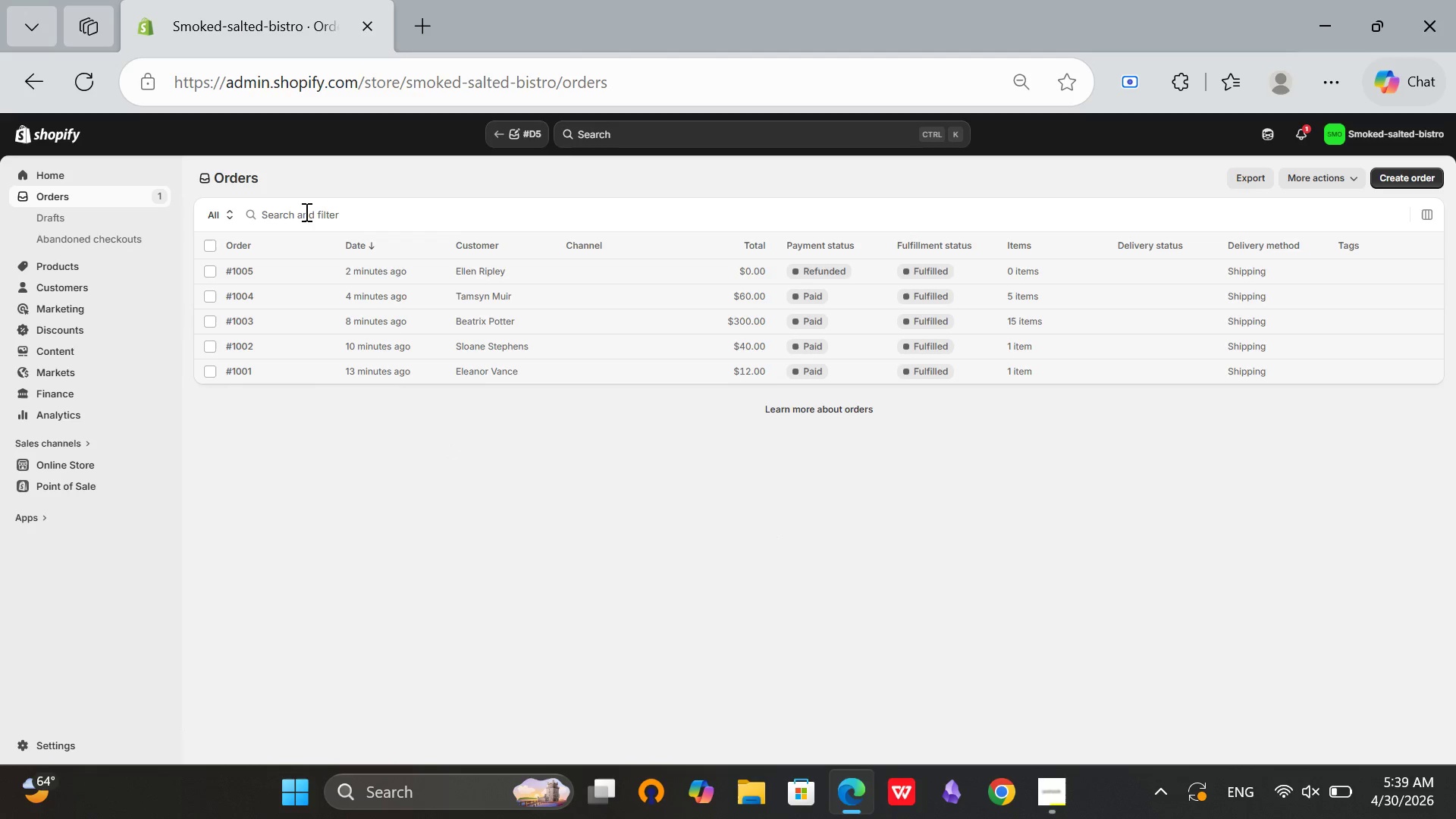 
left_click([303, 215])
 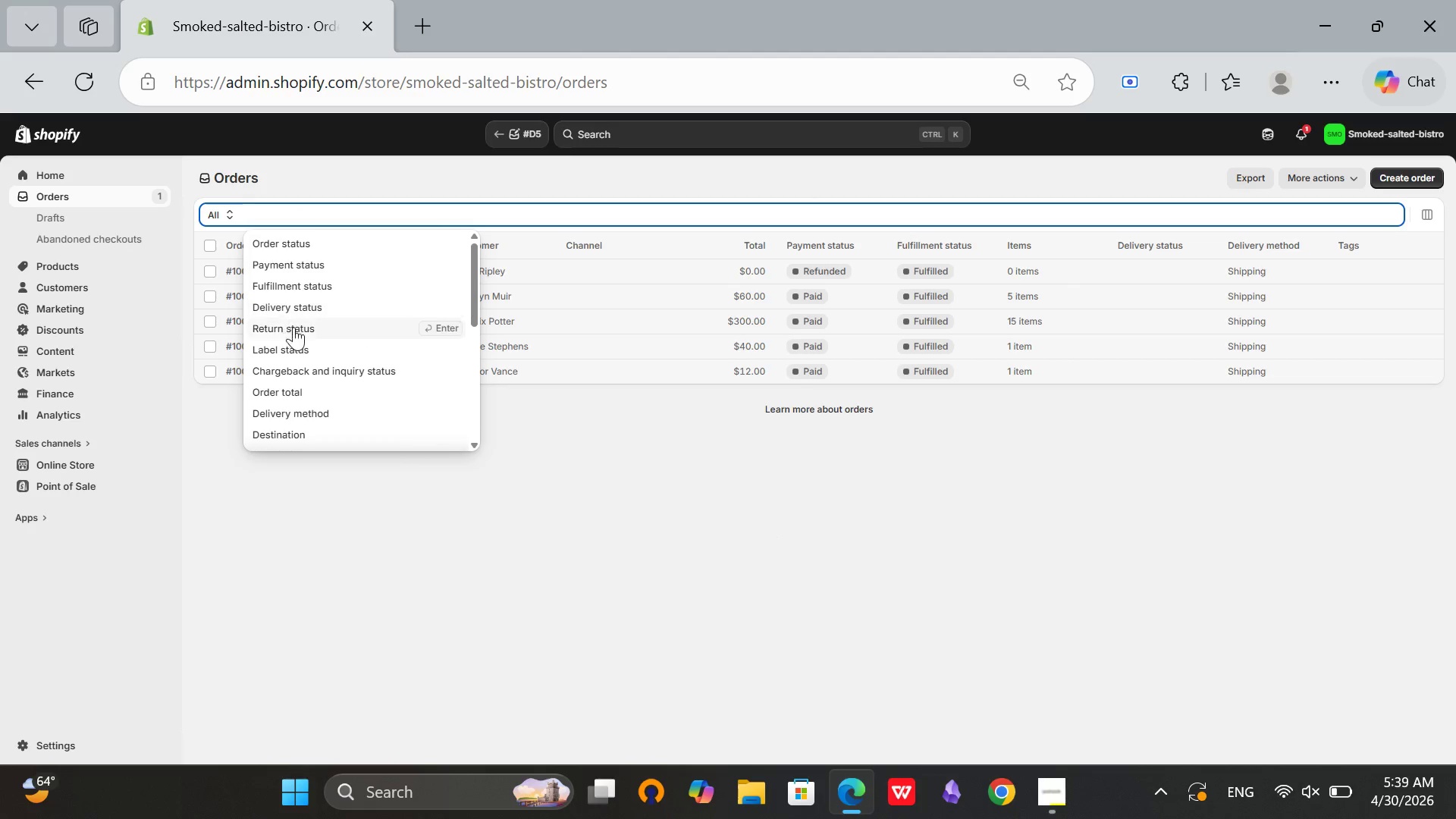 
scroll: coordinate [312, 392], scroll_direction: down, amount: 4.0
 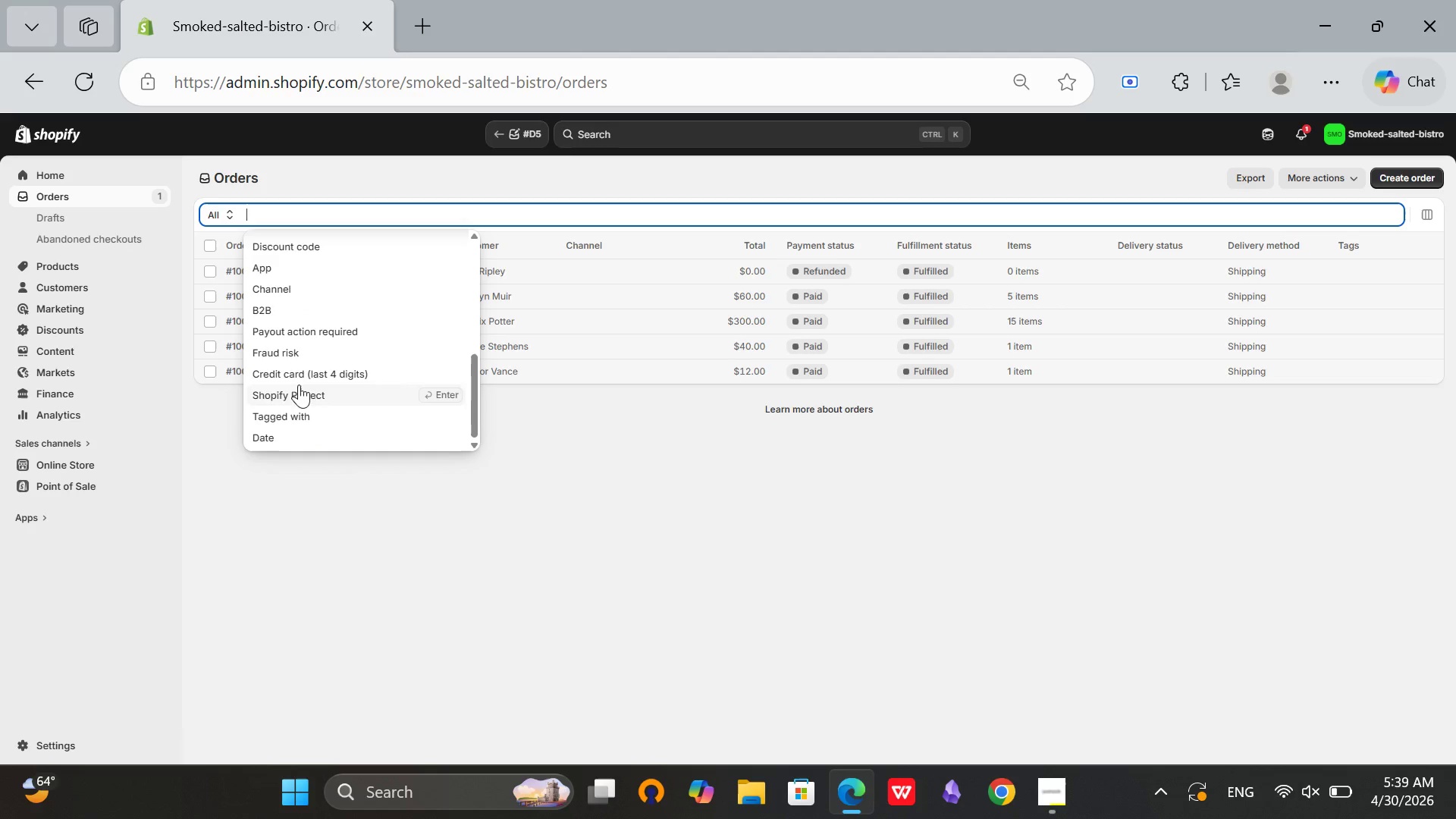 
scroll: coordinate [282, 275], scroll_direction: up, amount: 3.0
 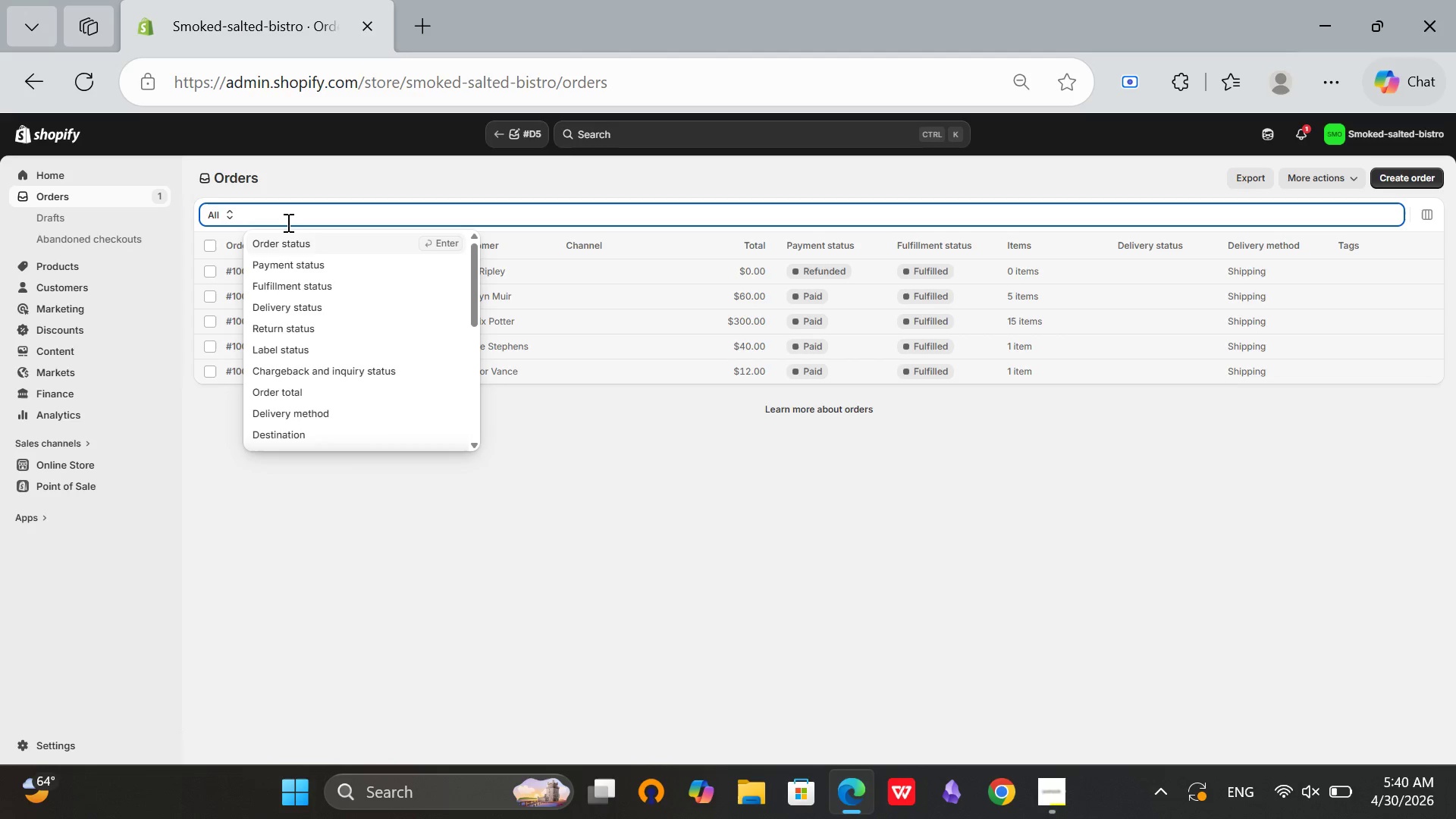 
type(re)
 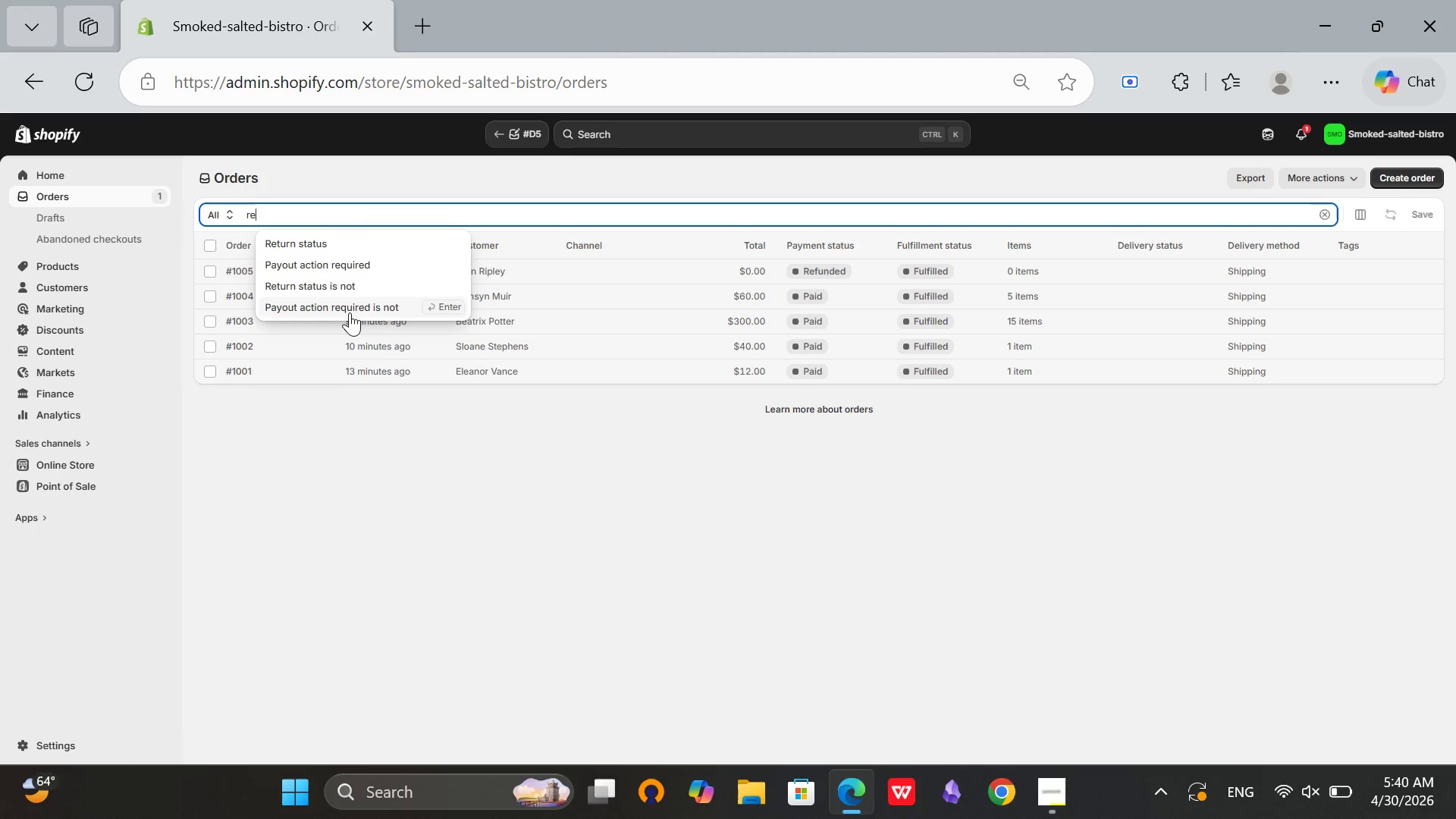 
key(F)
 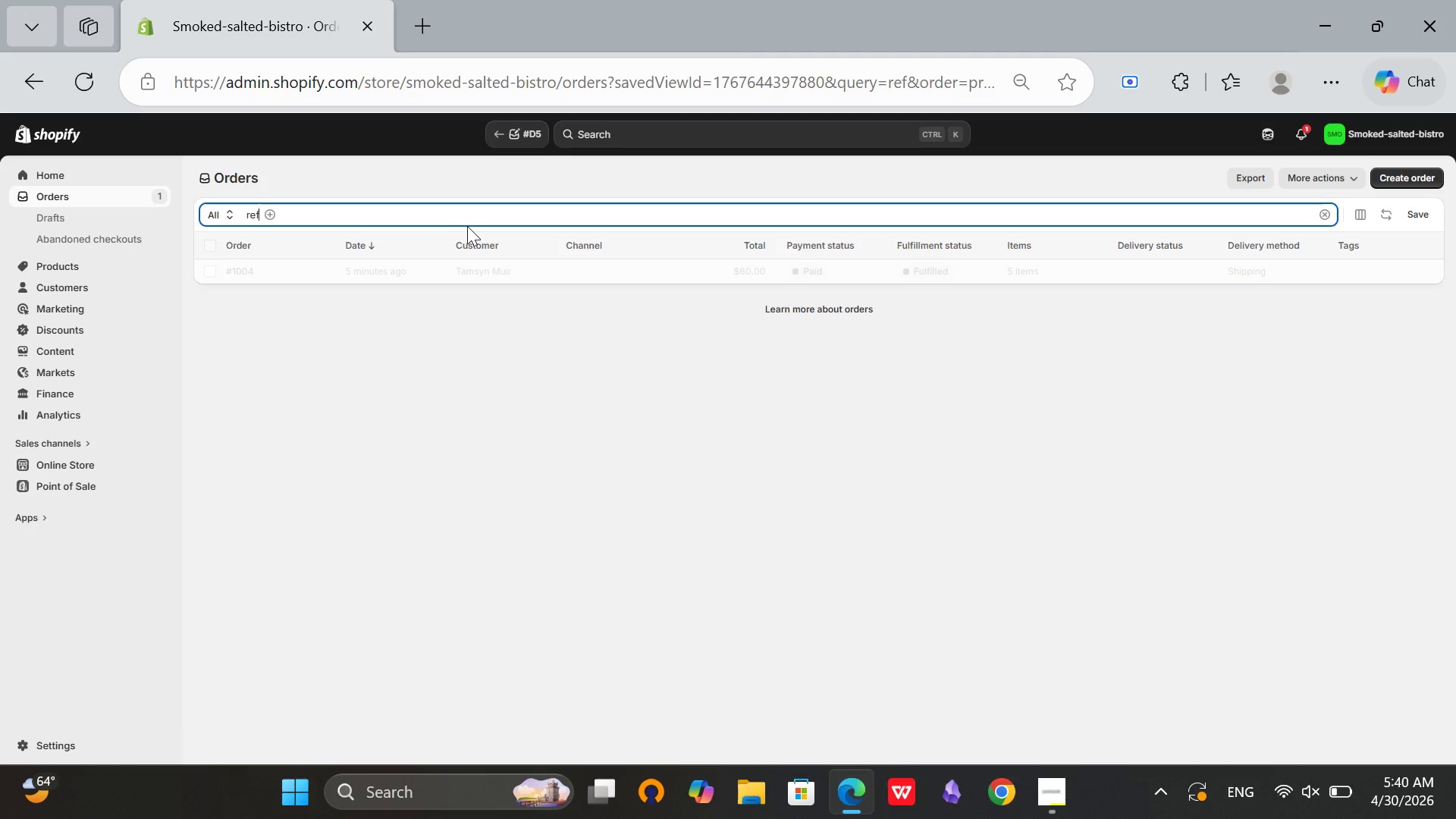 
hold_key(key=Backspace, duration=0.73)
 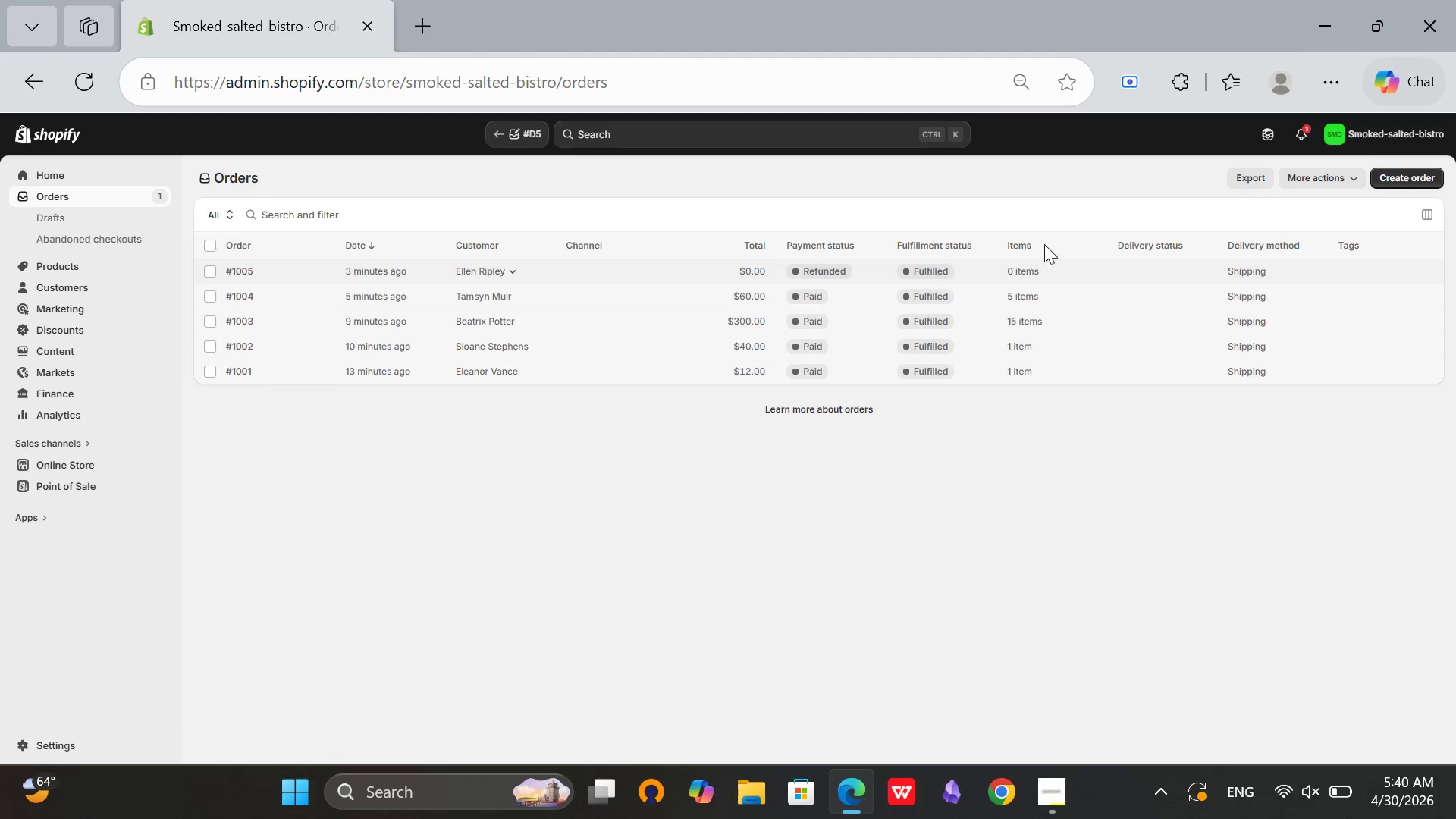 
wait(5.22)
 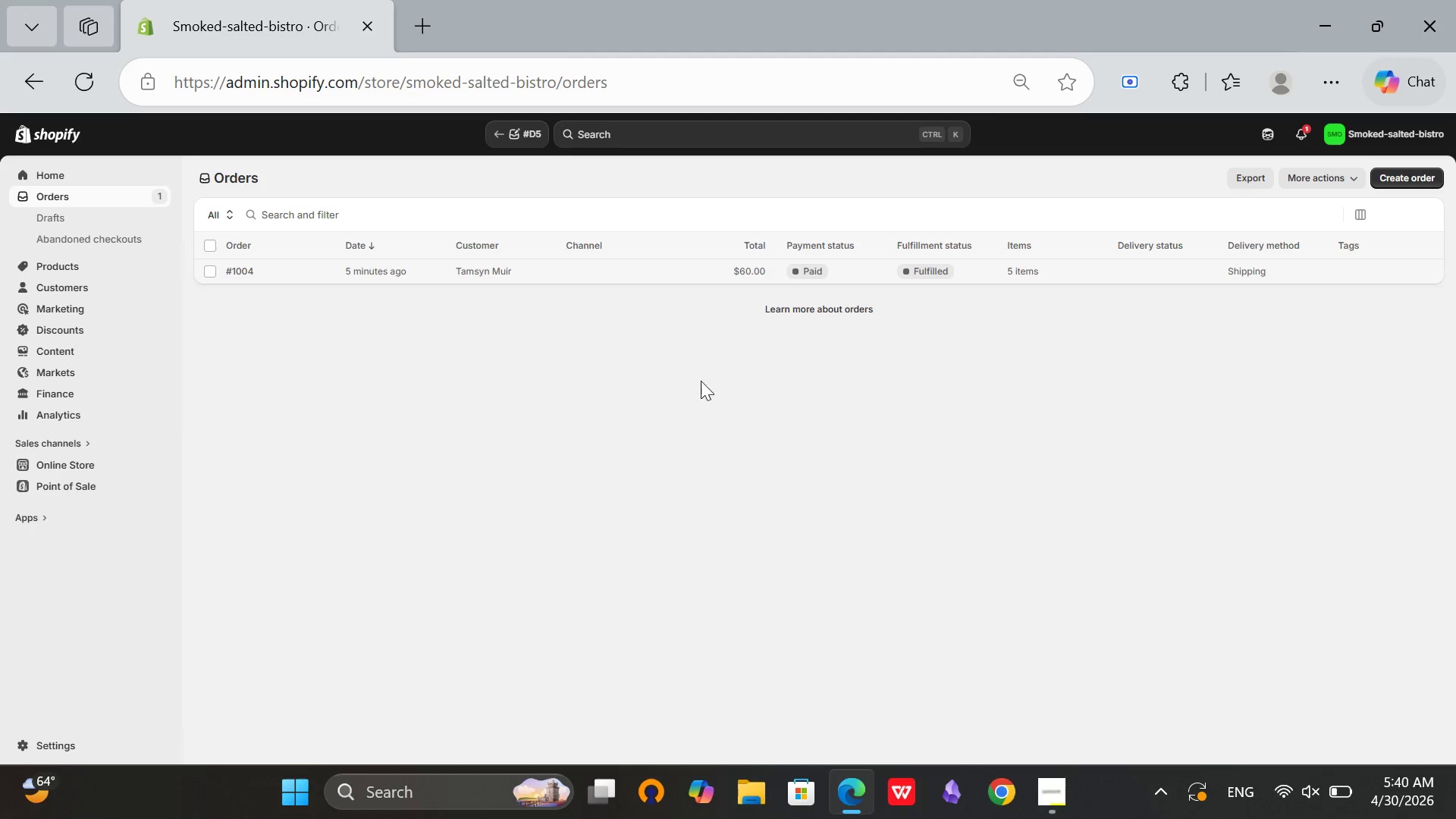 
left_click([1386, 271])
 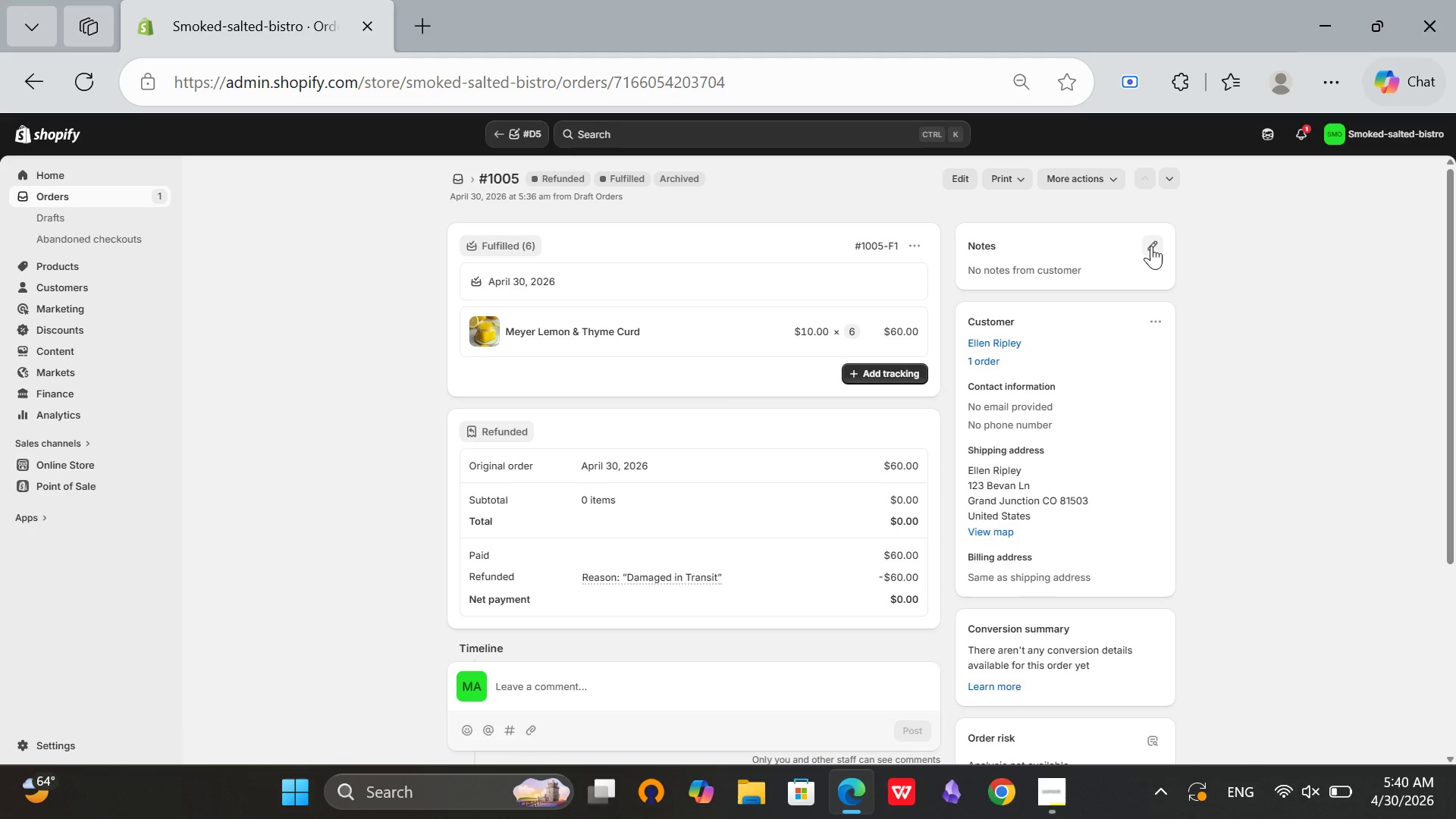 
scroll: coordinate [1087, 533], scroll_direction: down, amount: 8.0
 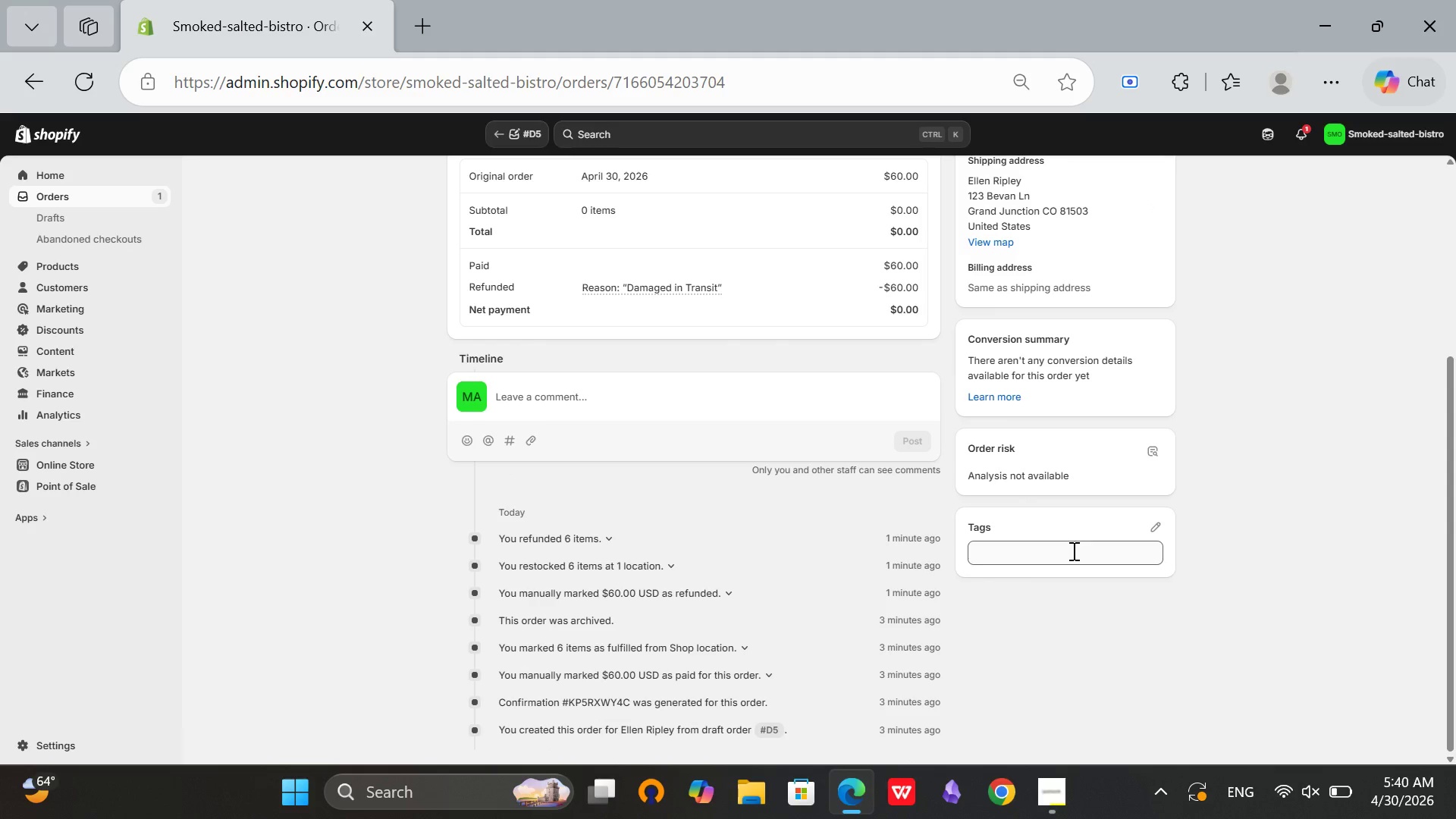 
left_click([1072, 551])
 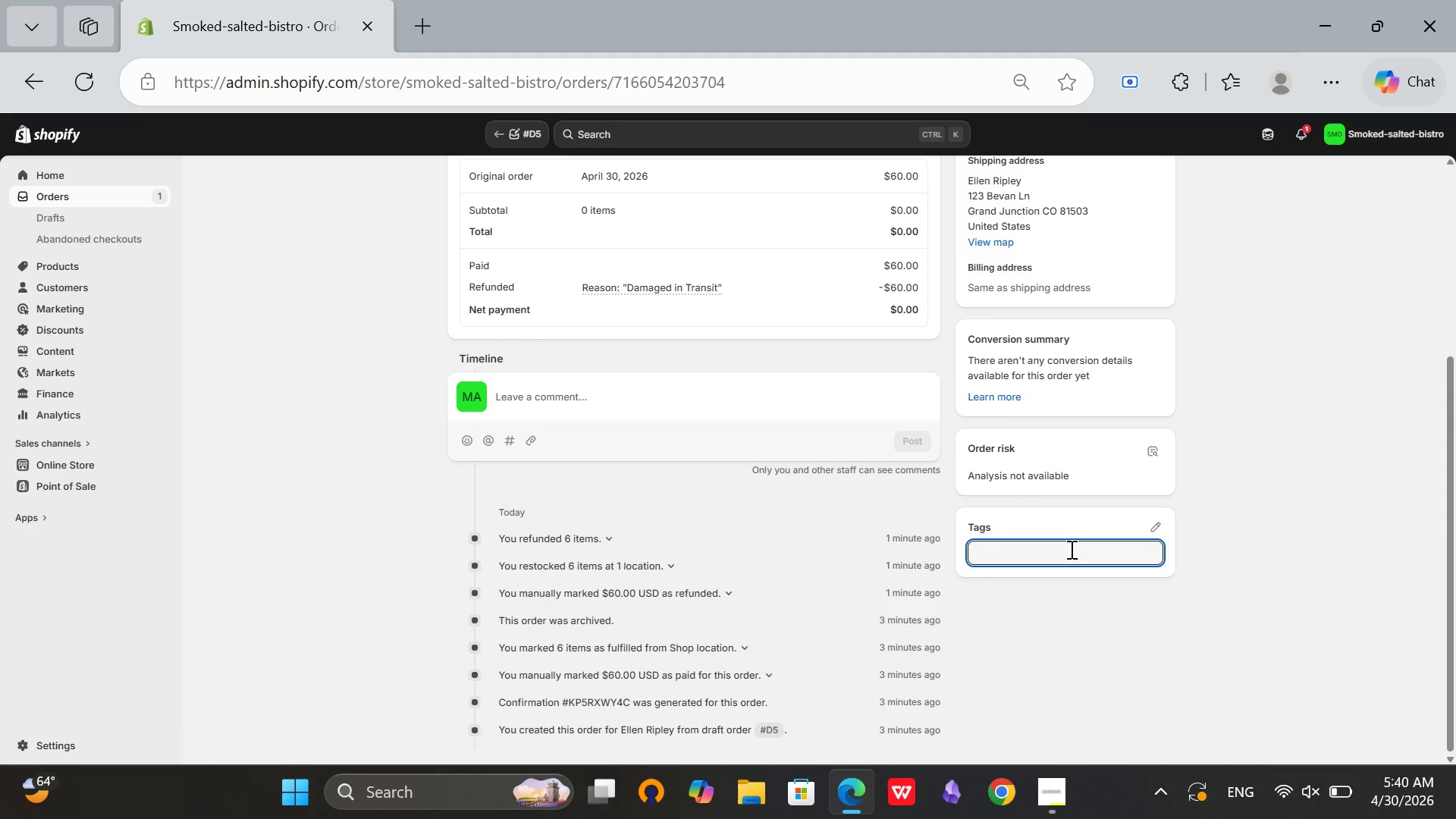 
left_click([1153, 532])
 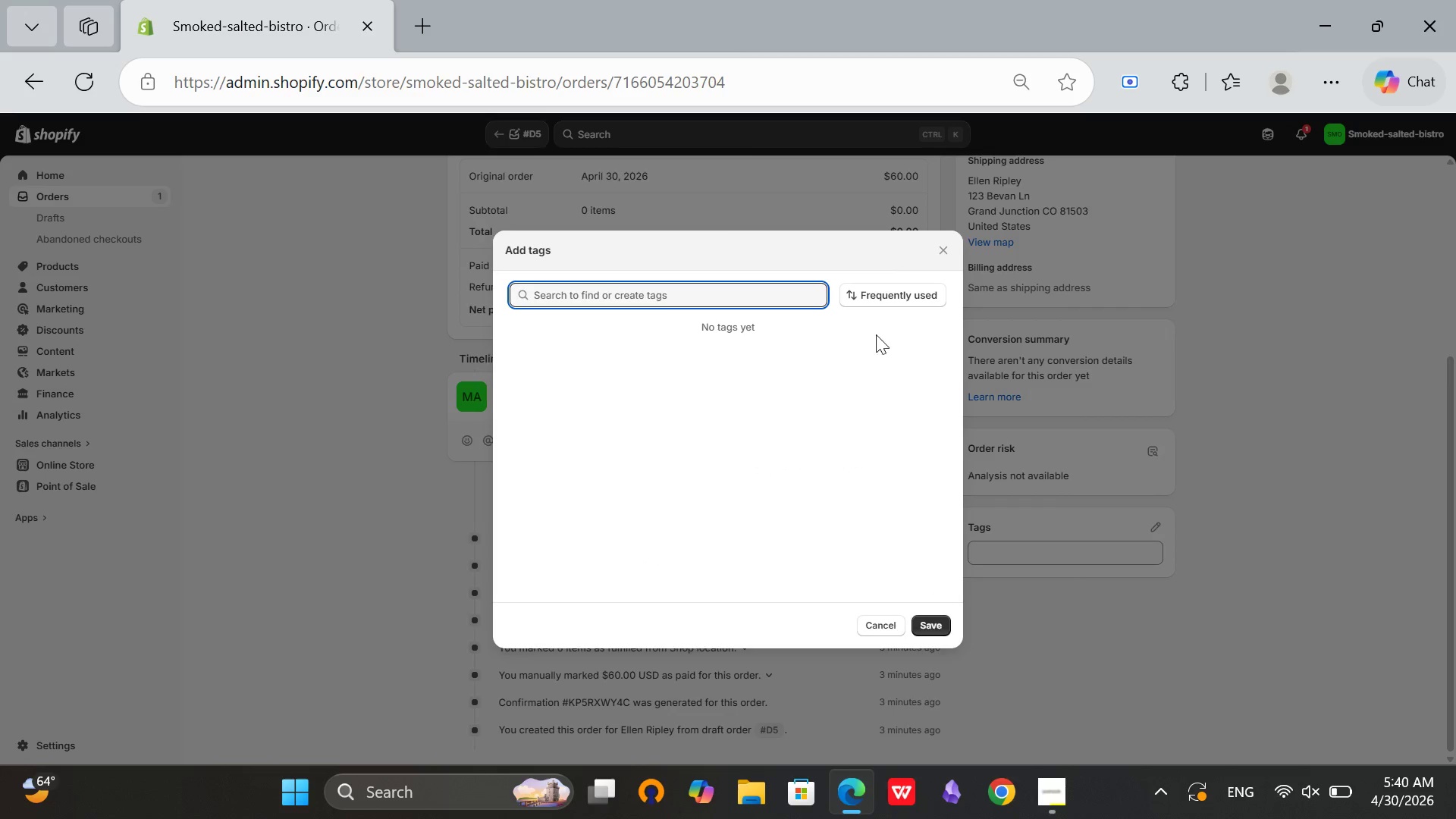 
type(samaged)
 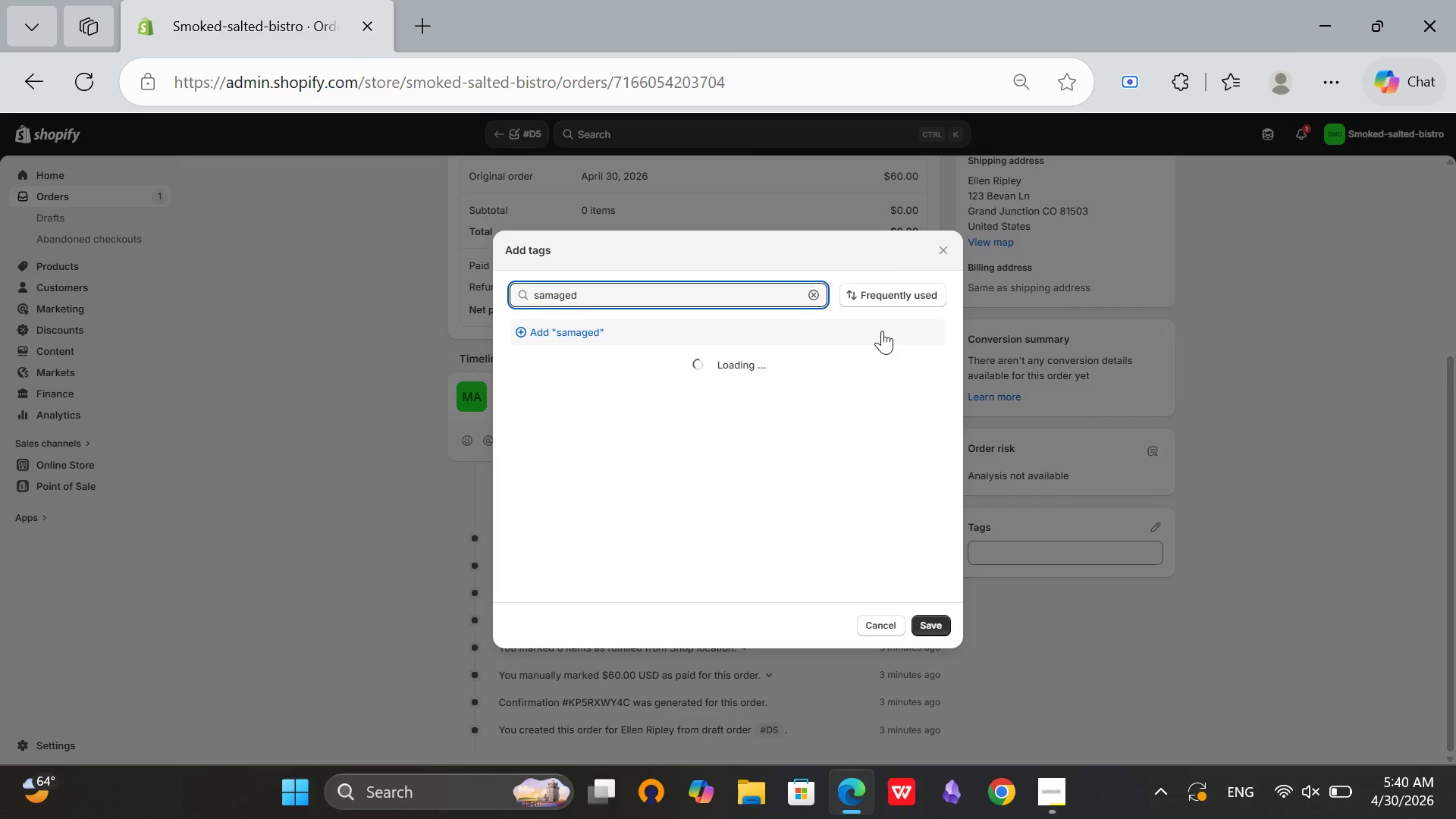 
hold_key(key=Backspace, duration=0.97)
 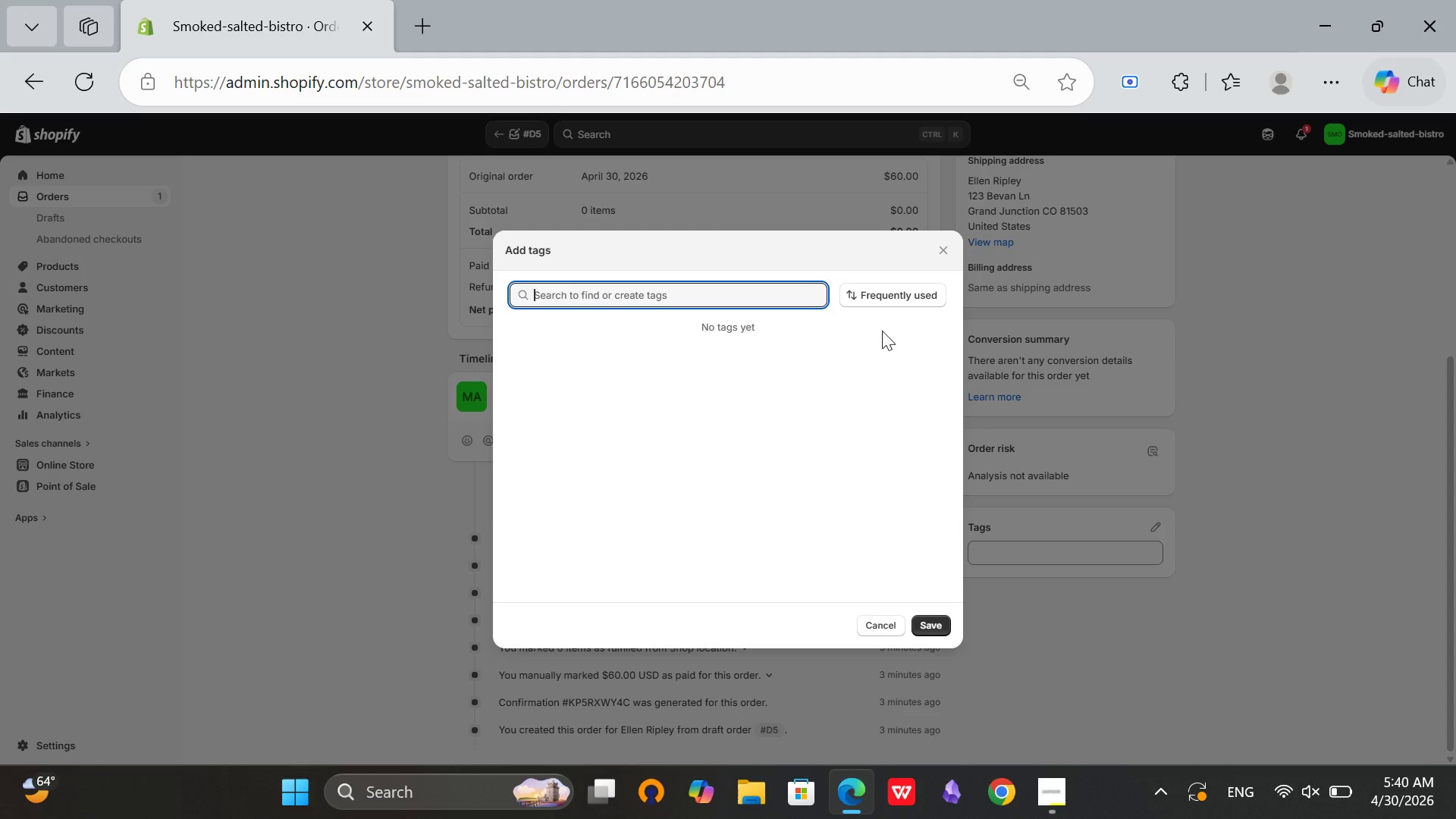 
type(damaged-in-transit)
 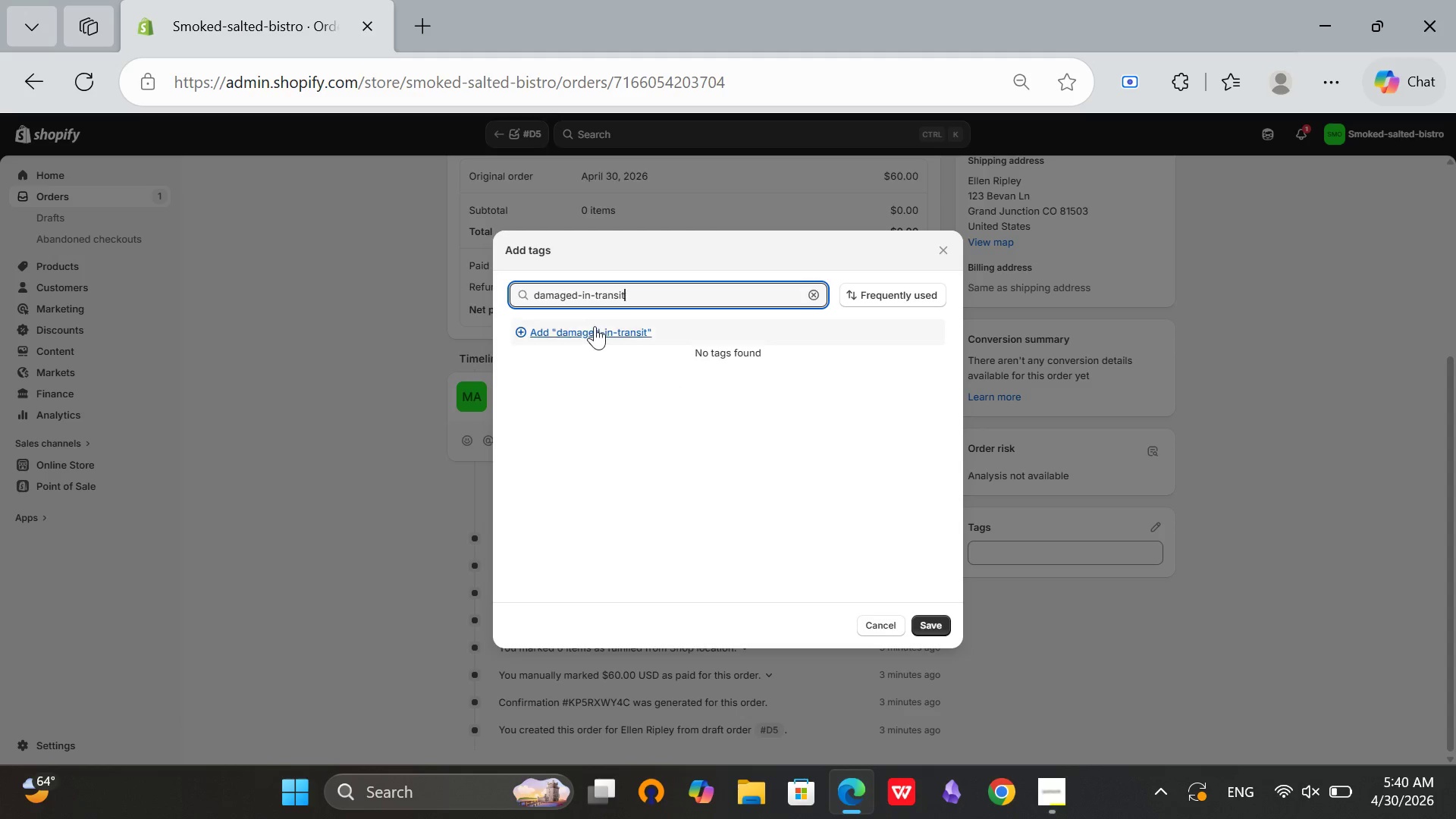 
left_click([598, 334])
 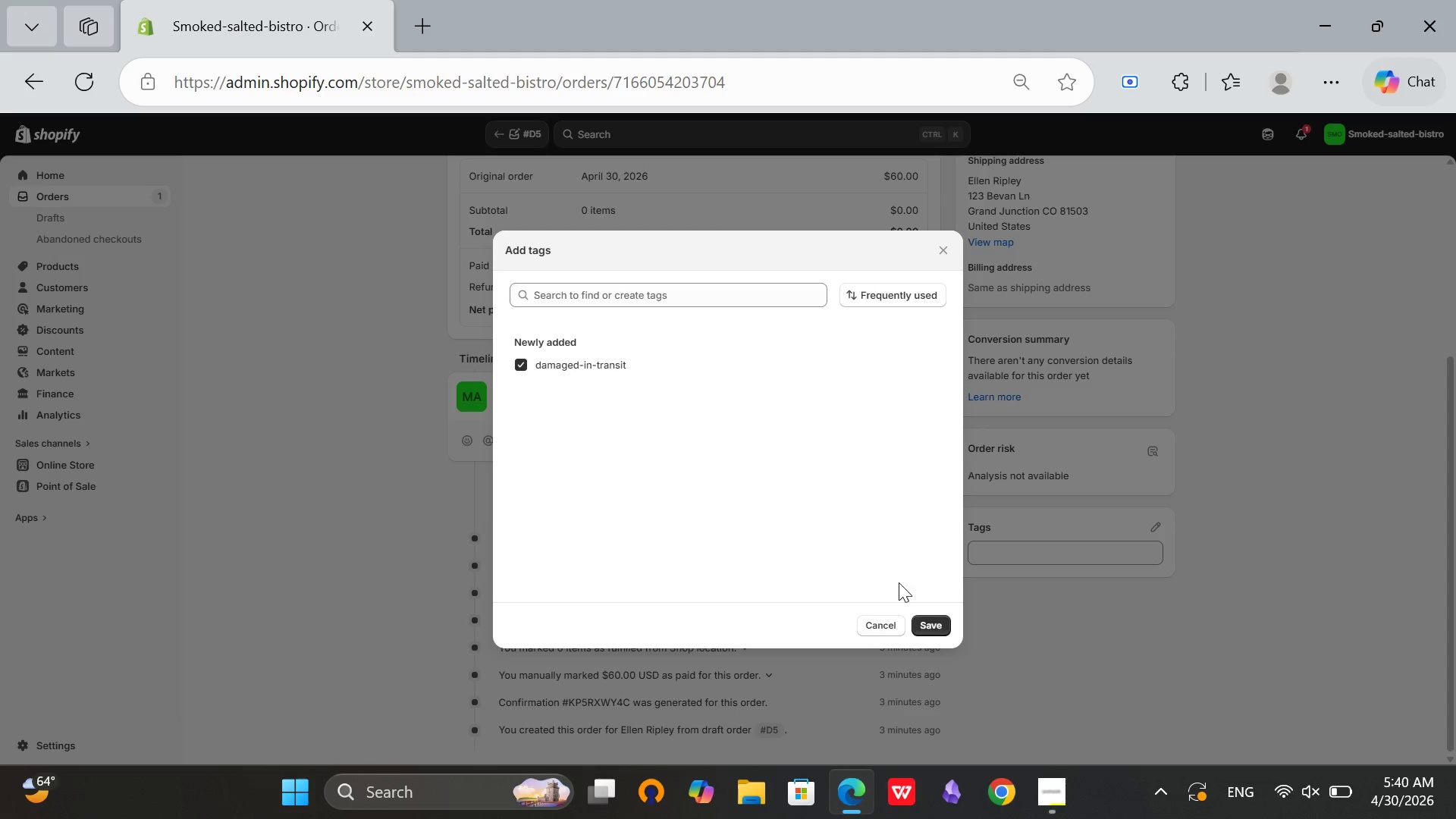 
left_click([934, 621])
 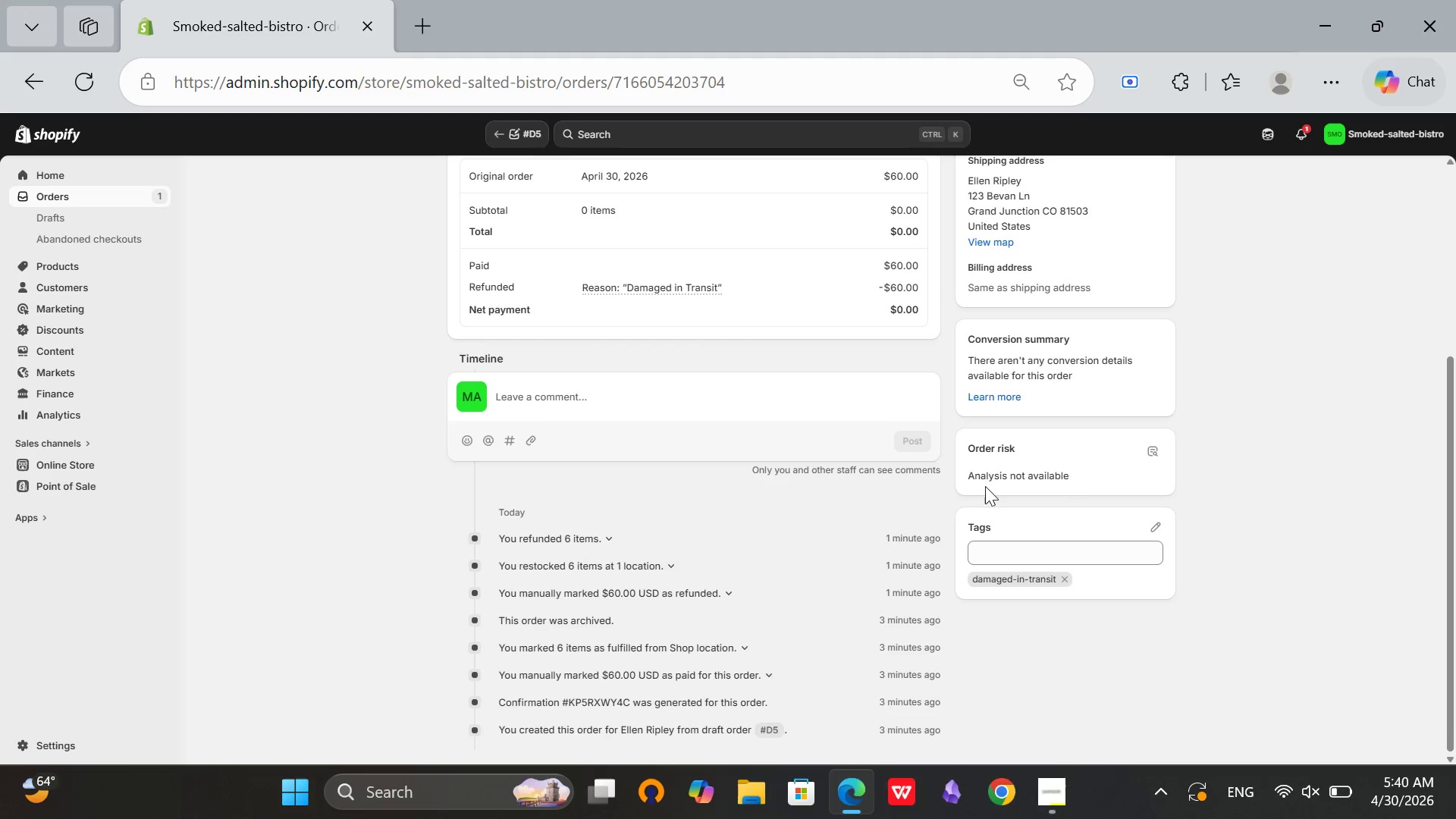 
scroll: coordinate [1181, 547], scroll_direction: up, amount: 7.0
 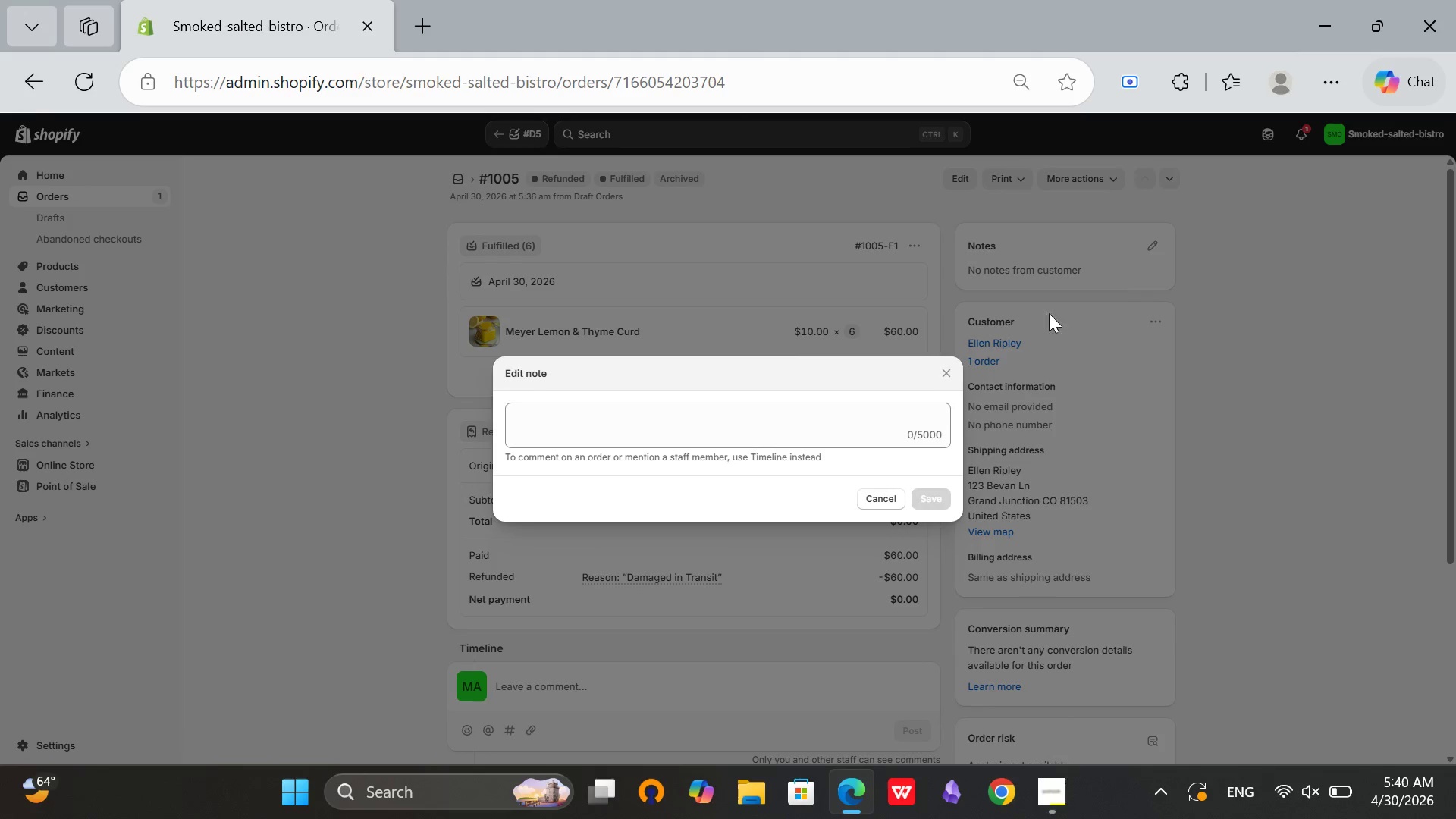 
left_click([674, 417])
 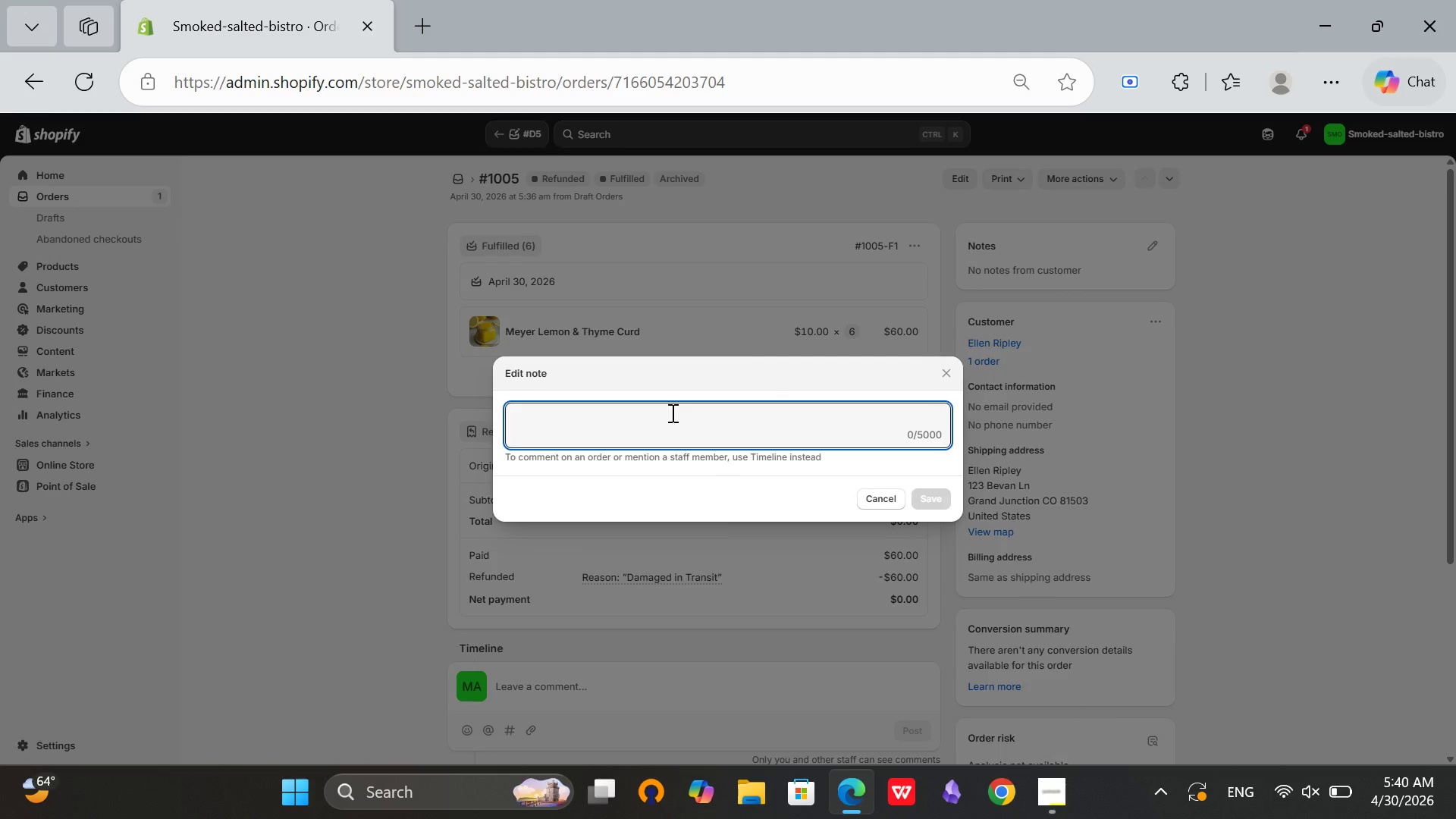 
key(CapsLock)
 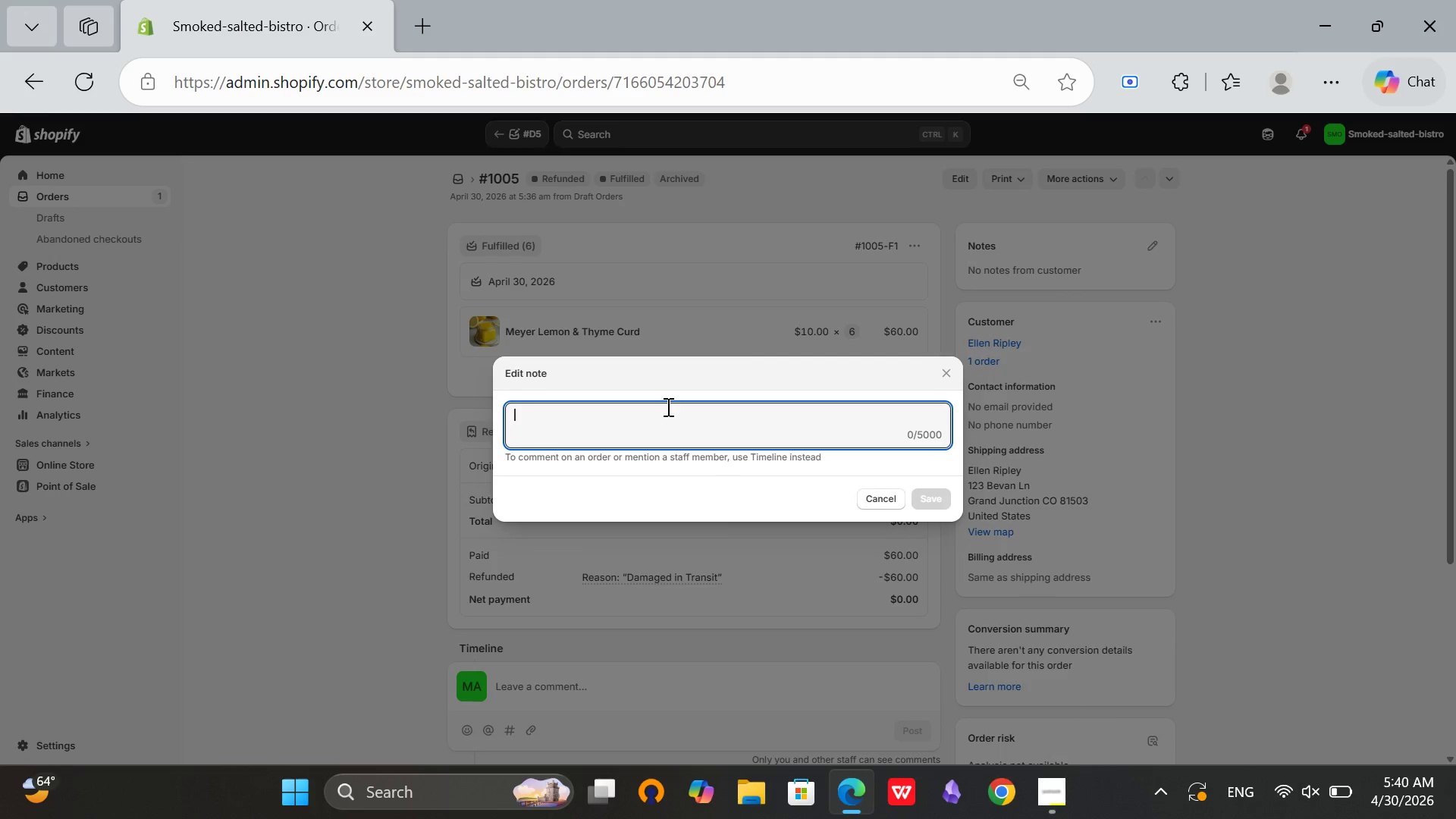 
key(D)
 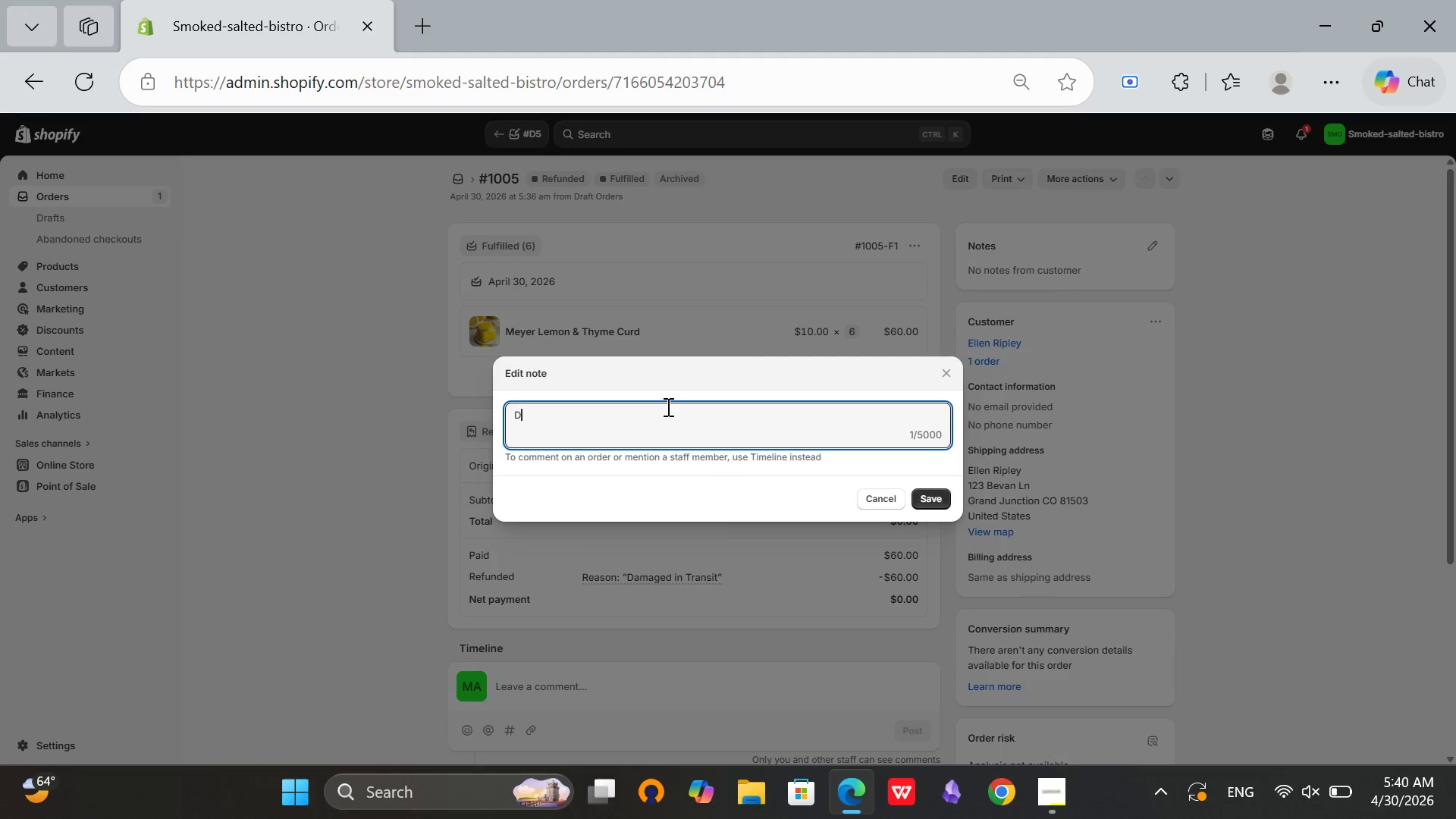 
key(CapsLock)
 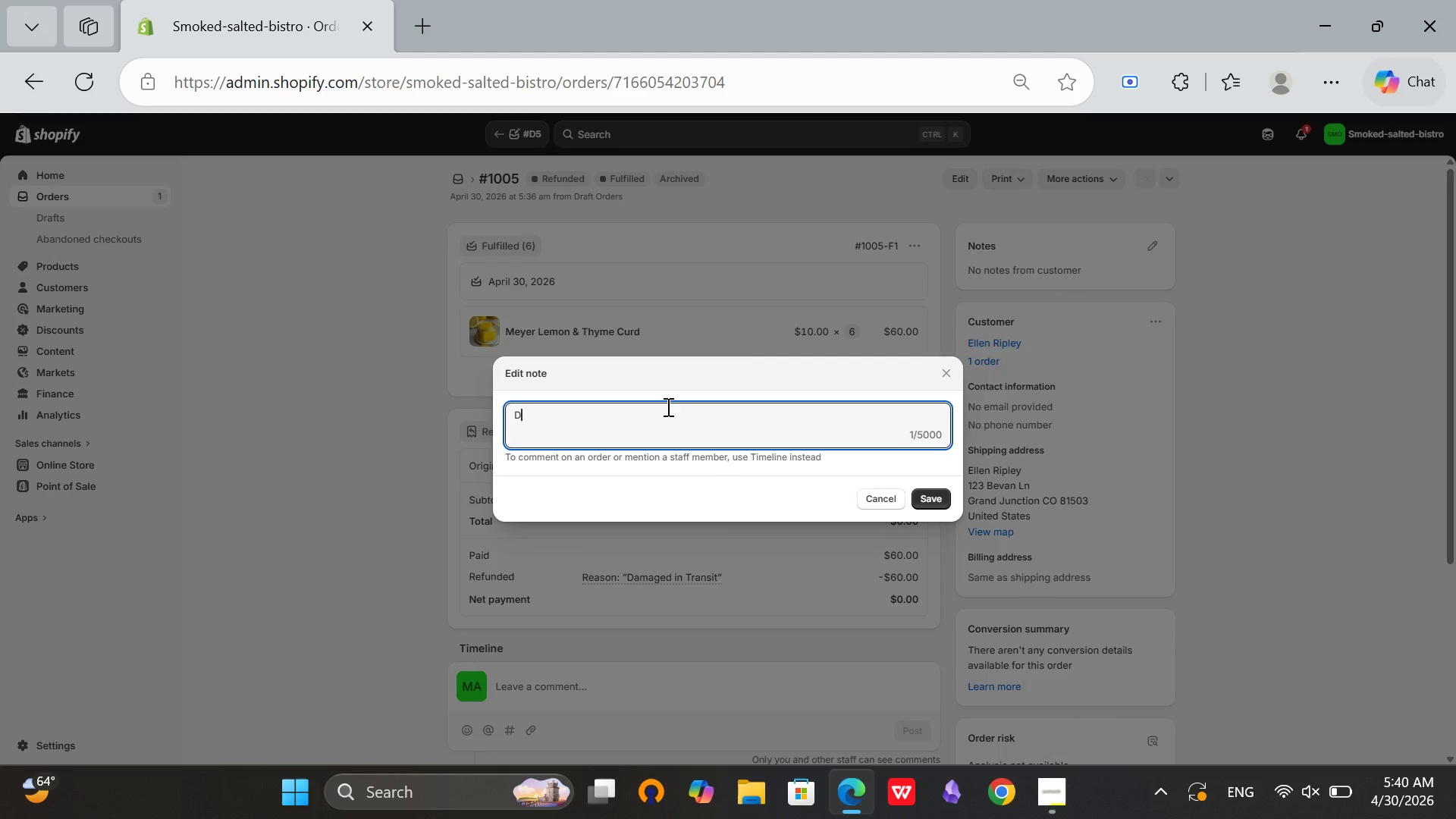 
key(A)
 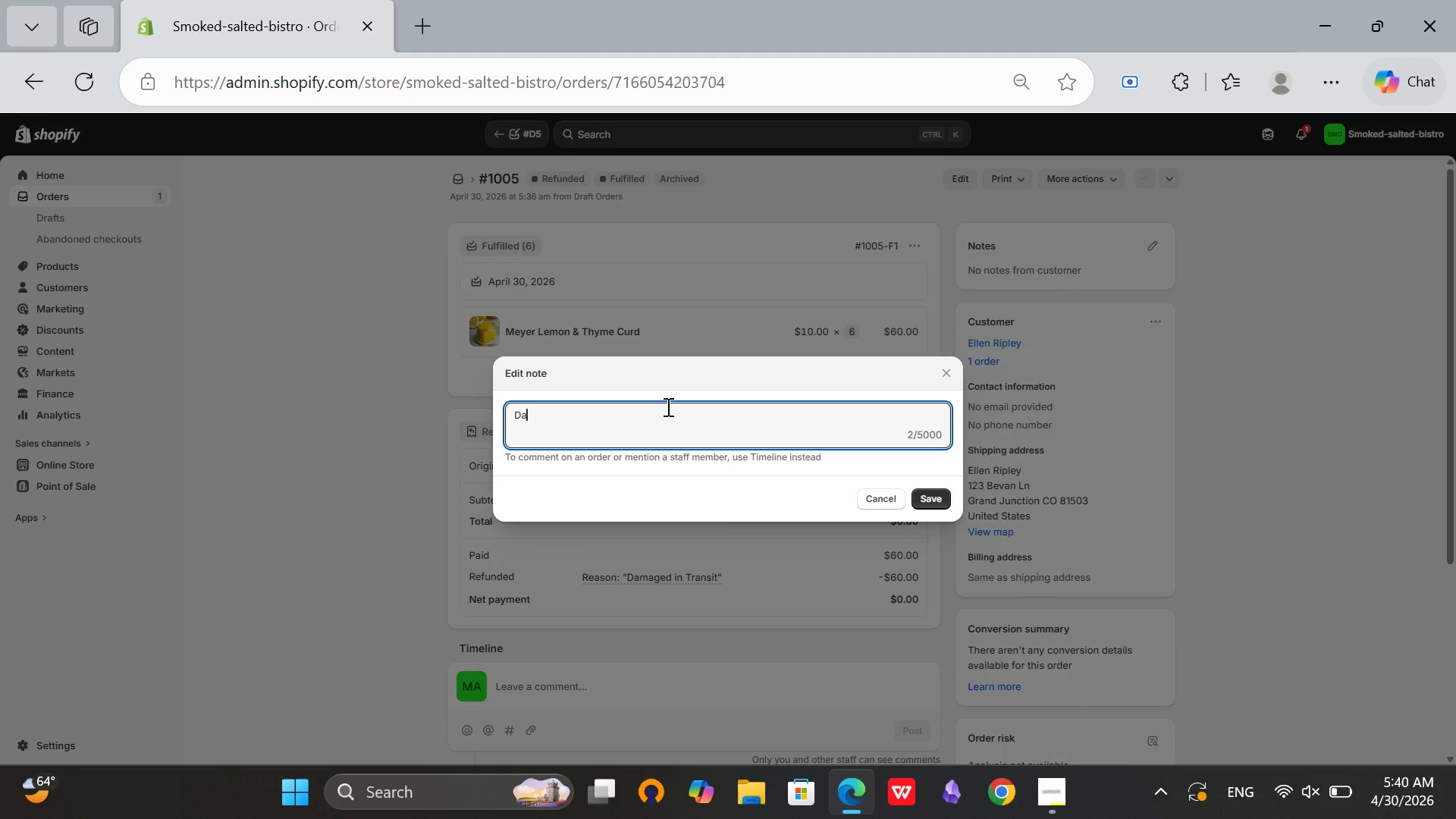 
type(maged in transit - brokn/leaking jar. No return rquired - dispose safely. Full refund issued.)
 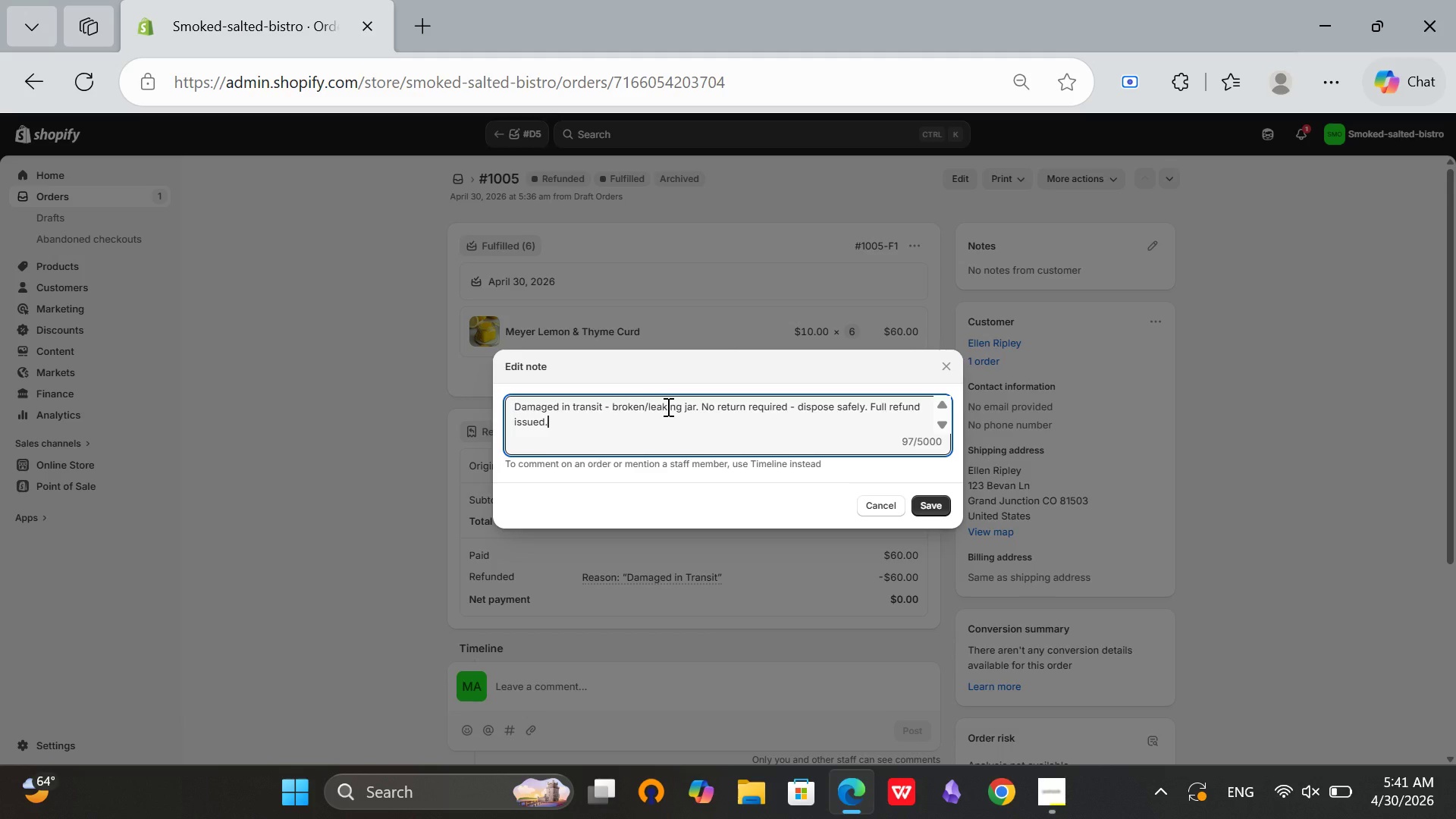 
left_click([941, 510])
 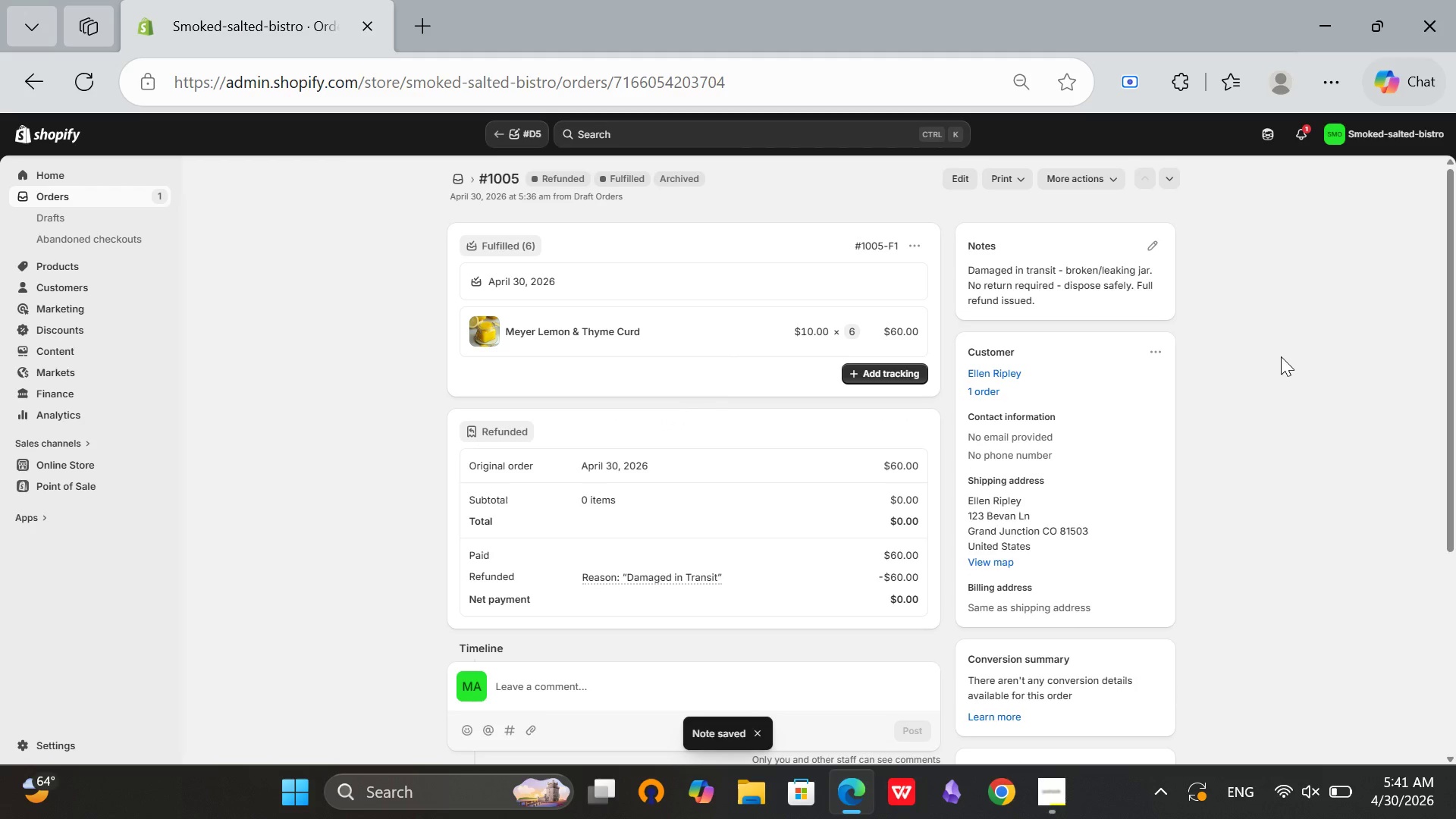 
scroll: coordinate [1006, 233], scroll_direction: up, amount: 1.0
 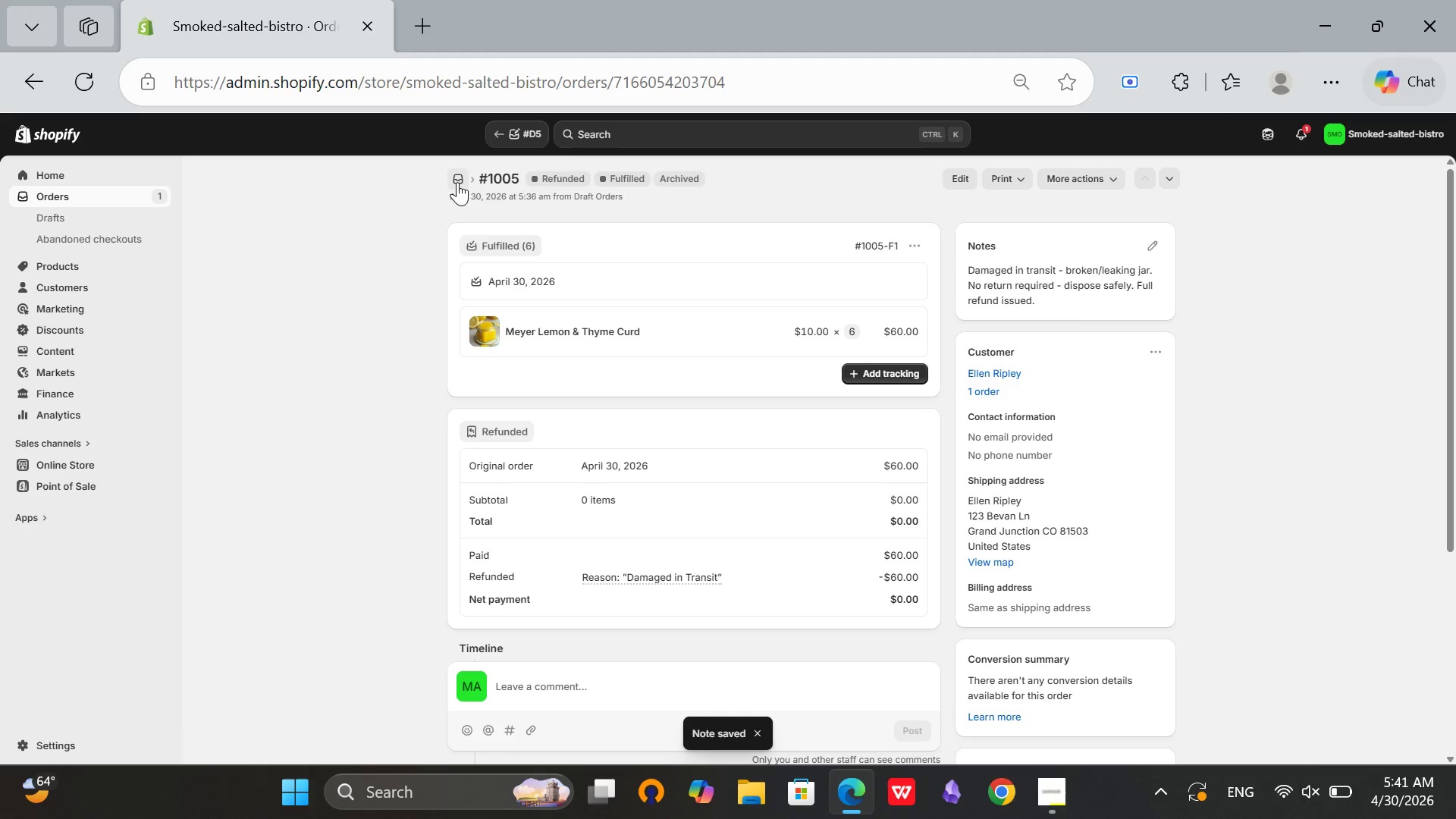 
left_click([457, 182])
 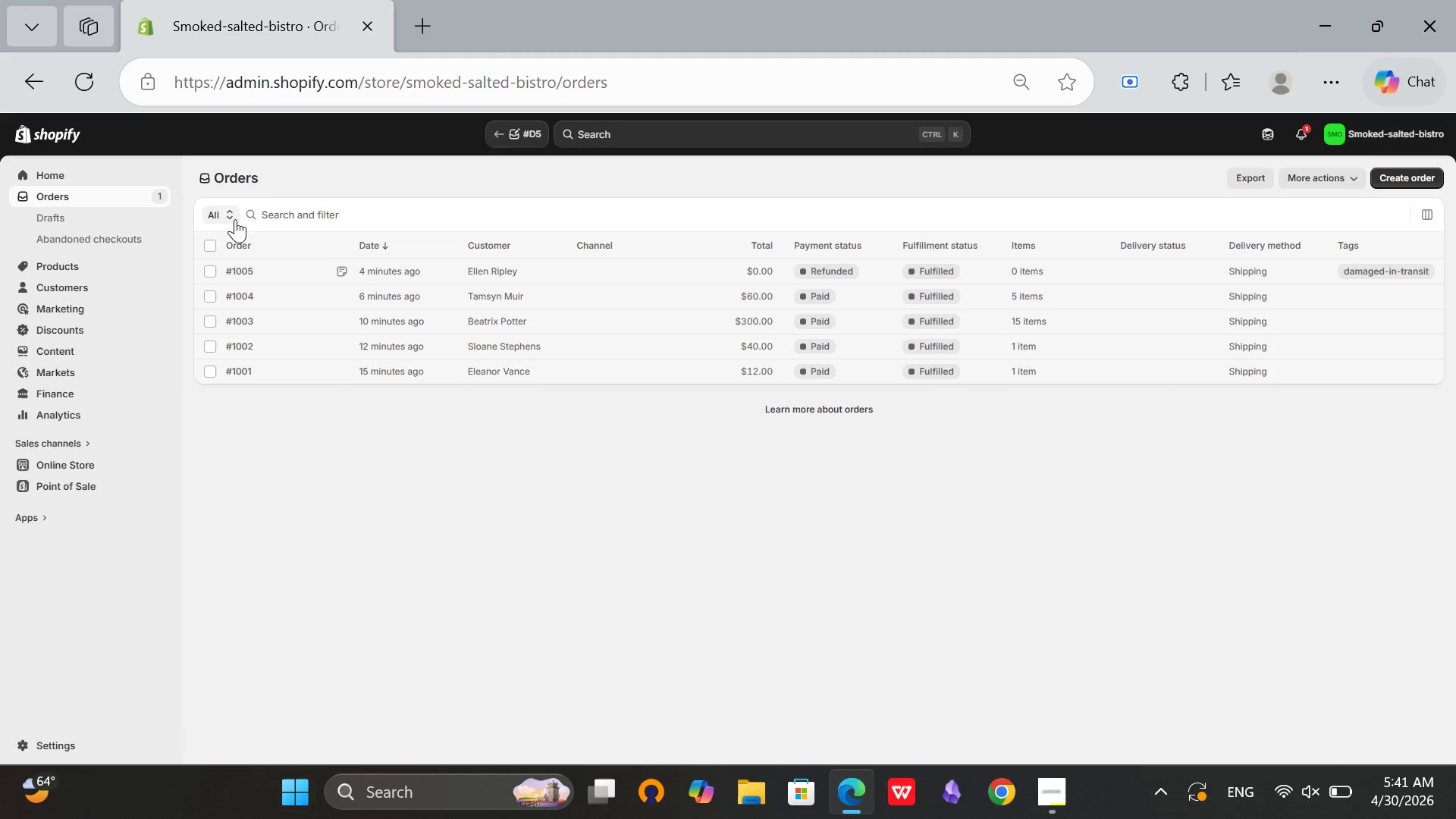 
wait(6.77)
 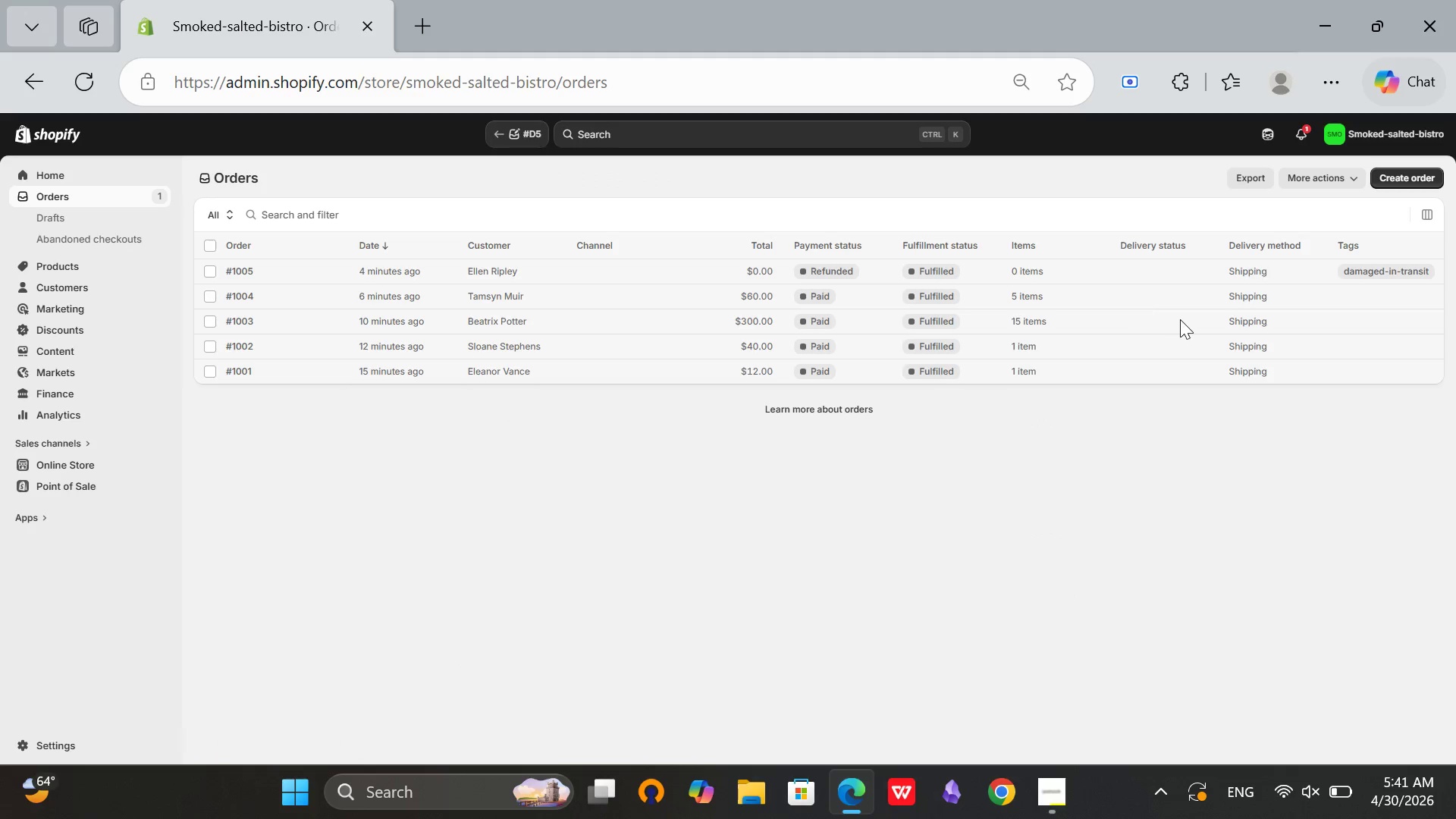 
left_click([447, 457])
 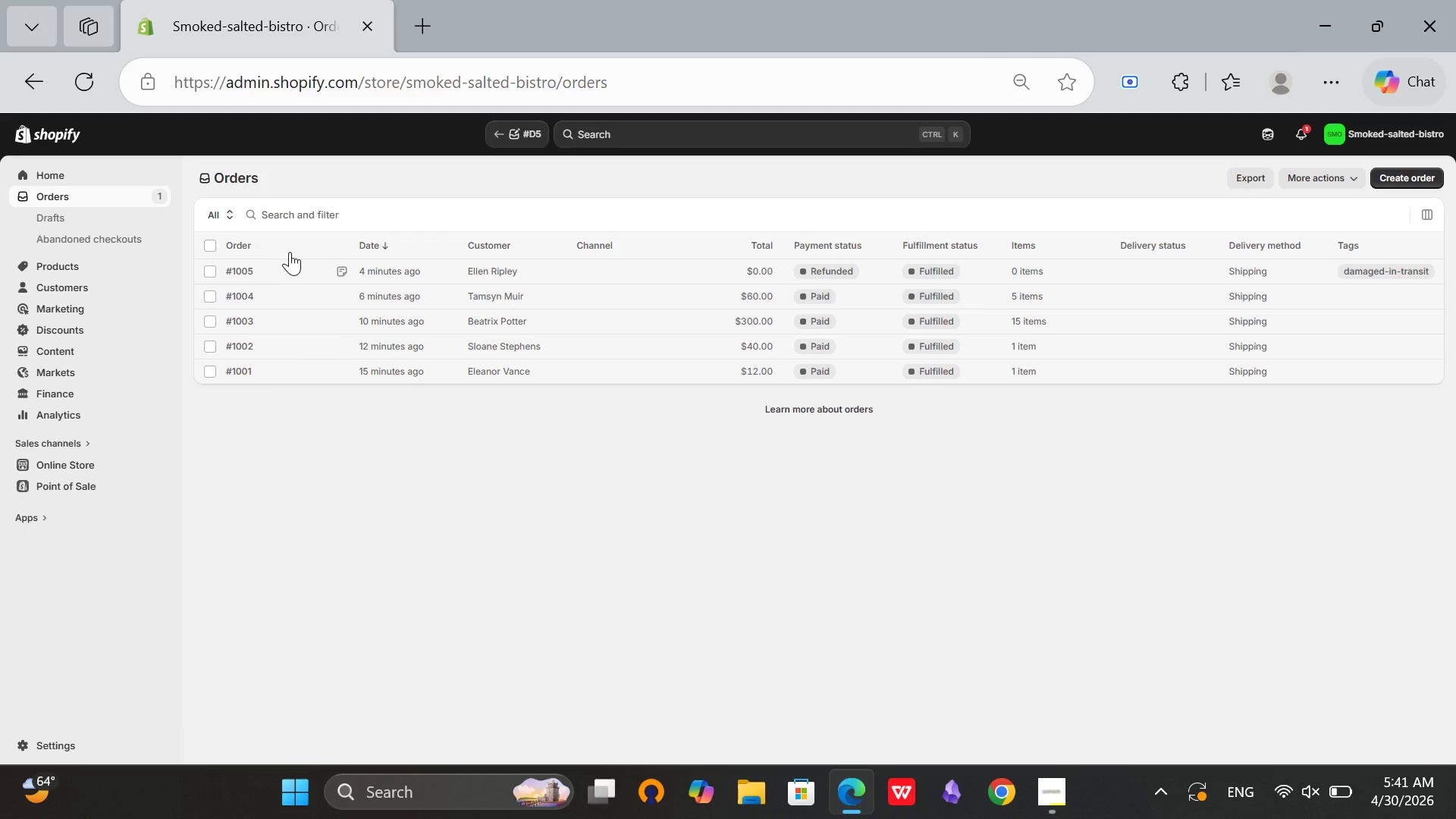 
left_click([331, 217])
 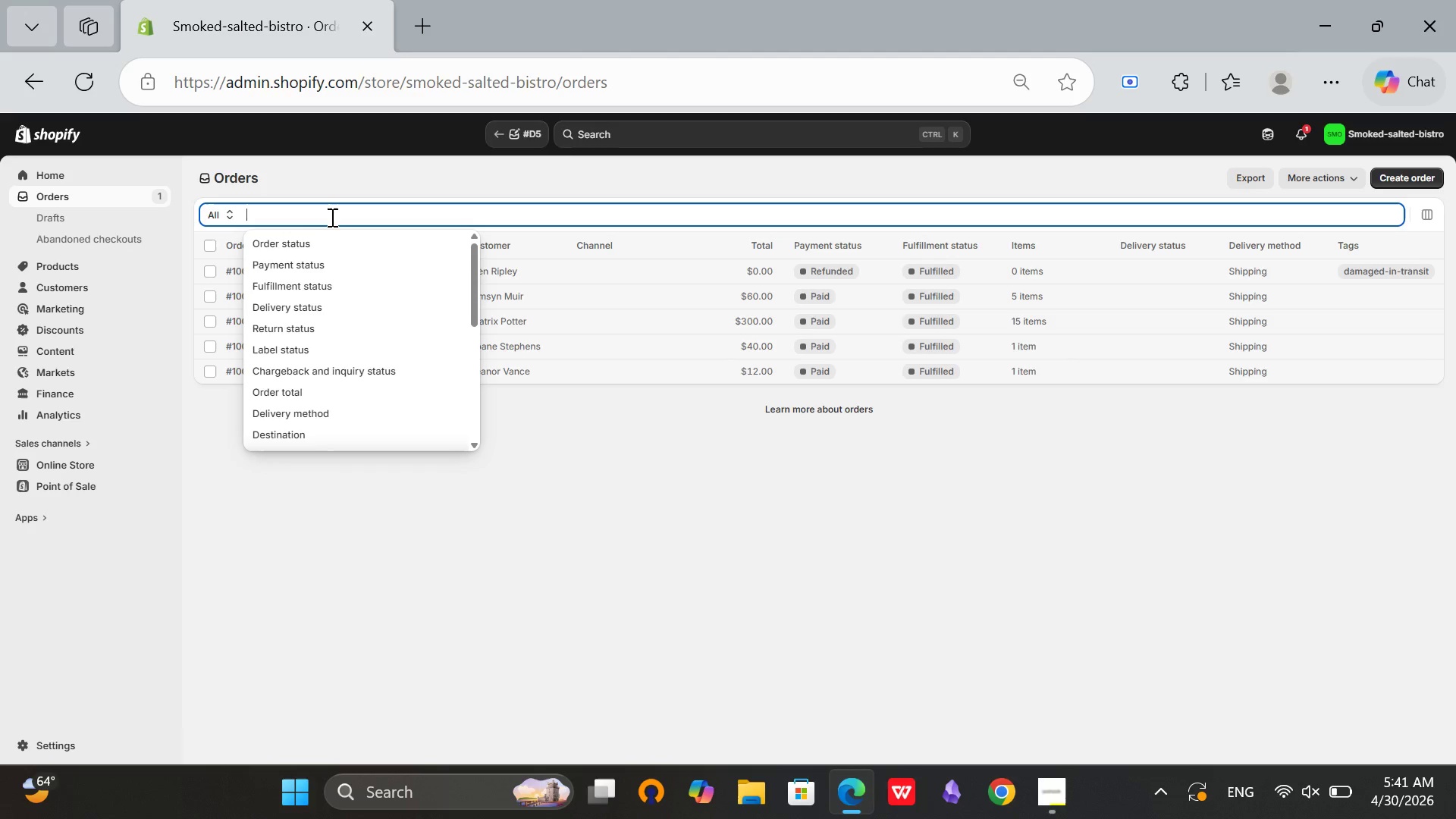 
type(1001)
 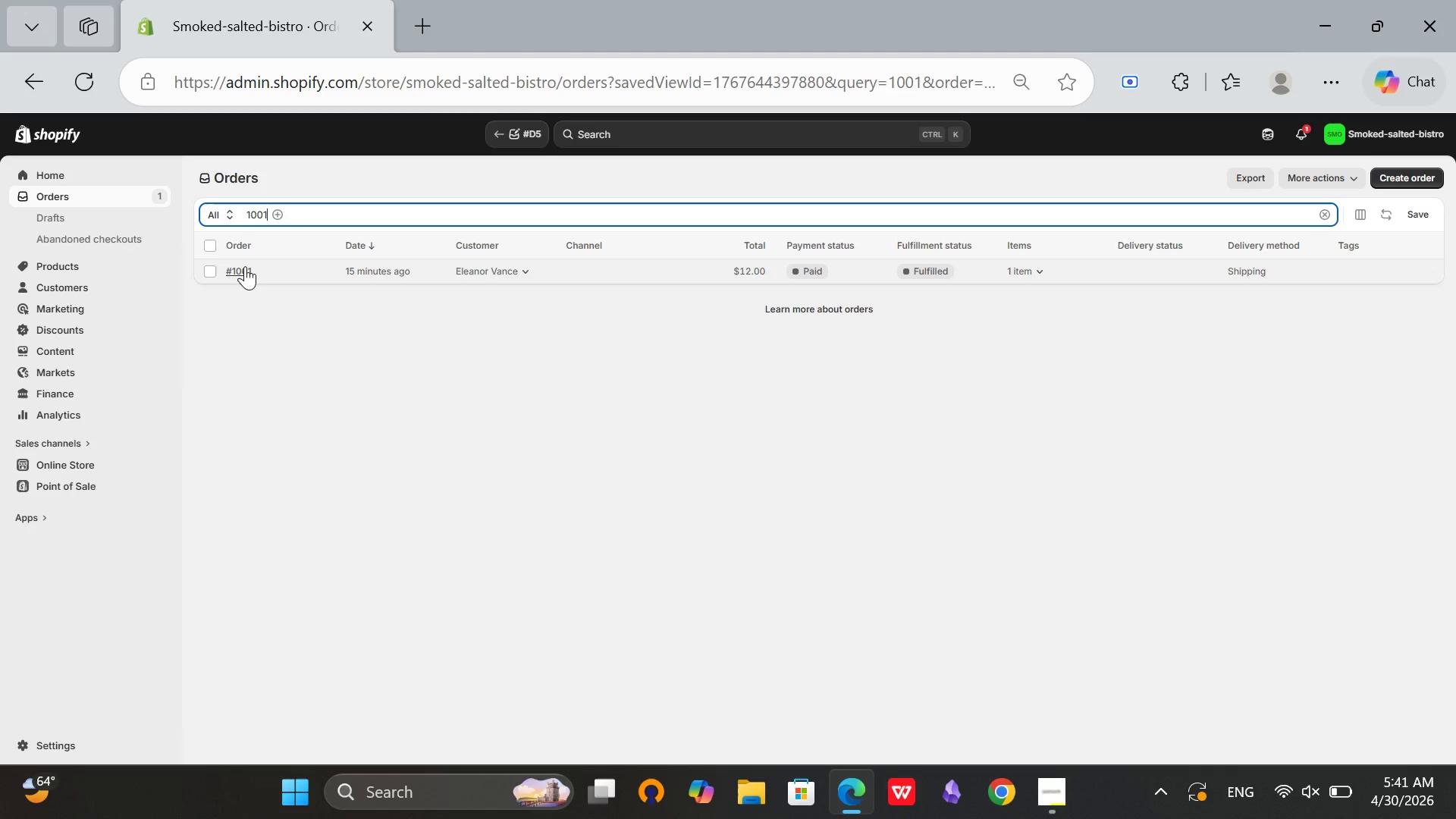 
wait(5.81)
 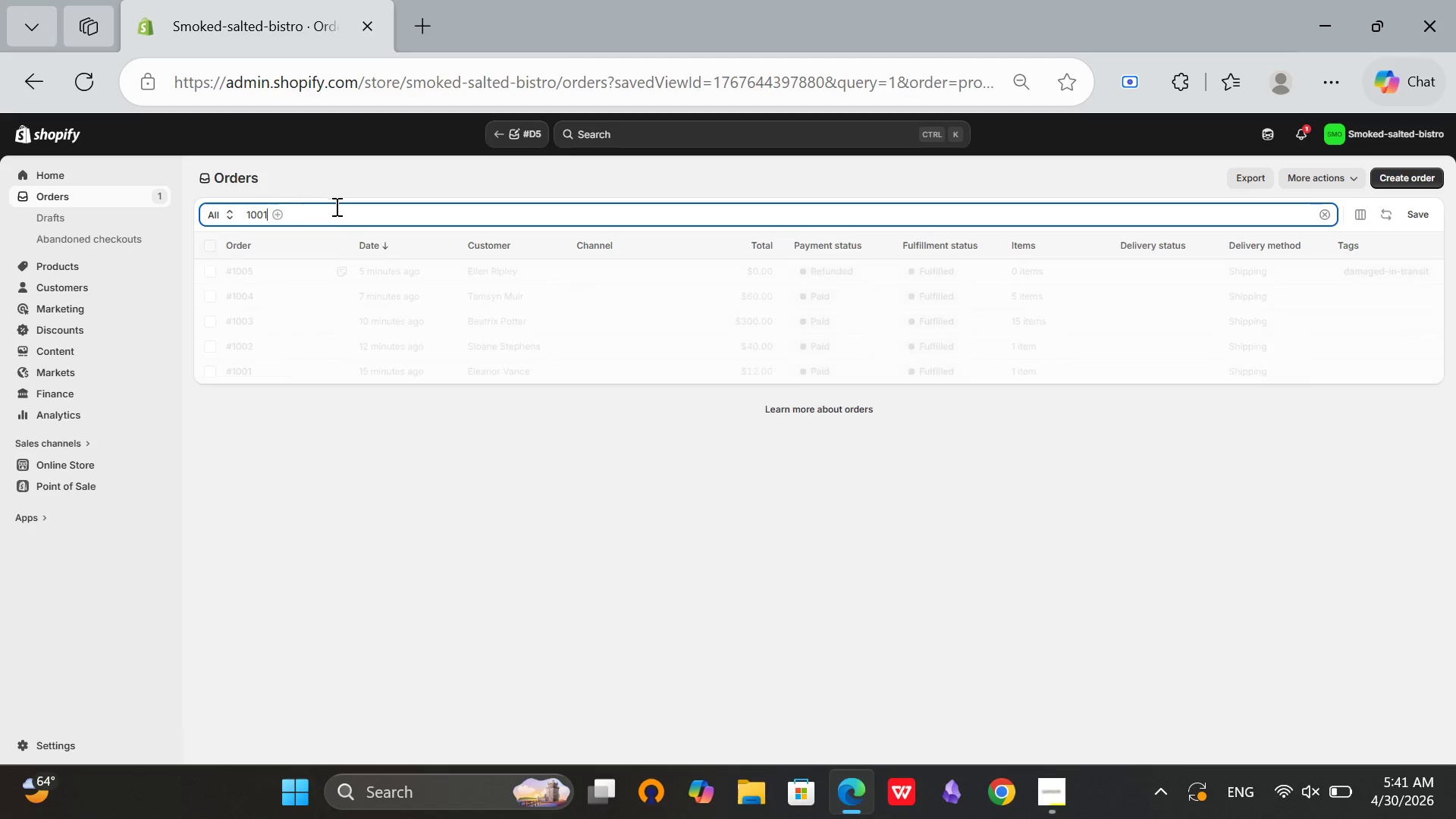 
left_click([244, 269])
 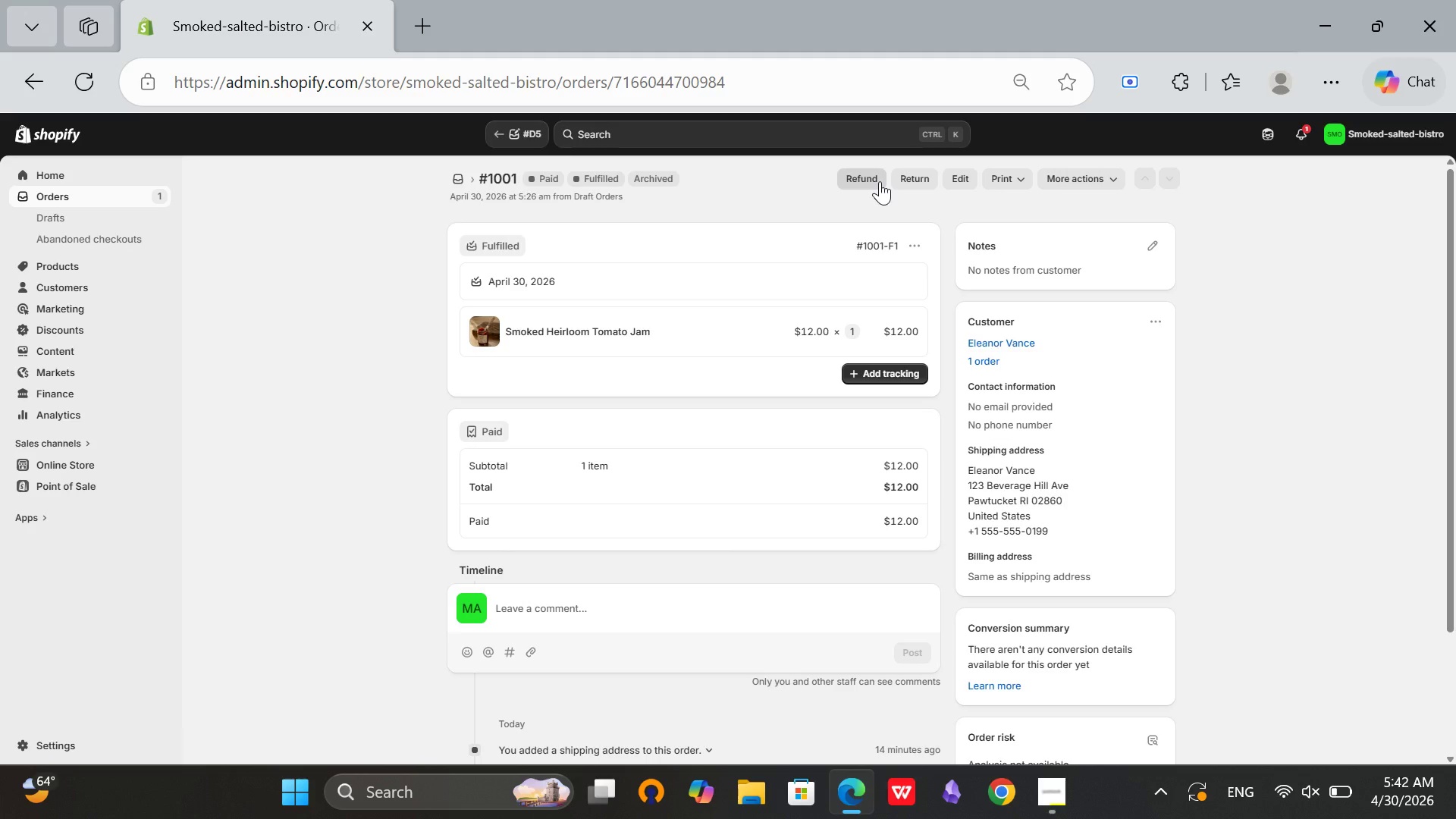 
wait(6.69)
 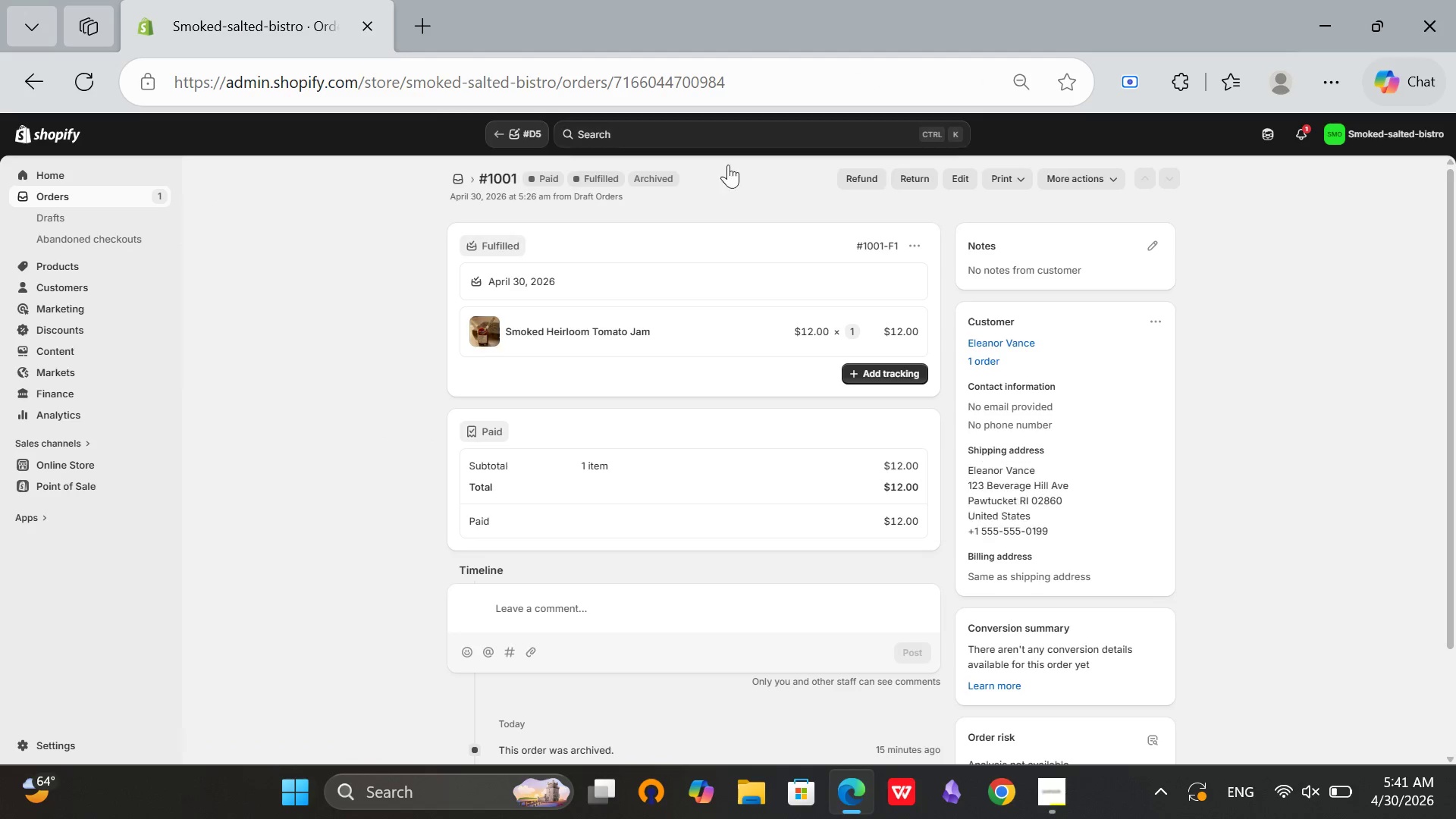 
scroll: coordinate [939, 284], scroll_direction: down, amount: 6.0
 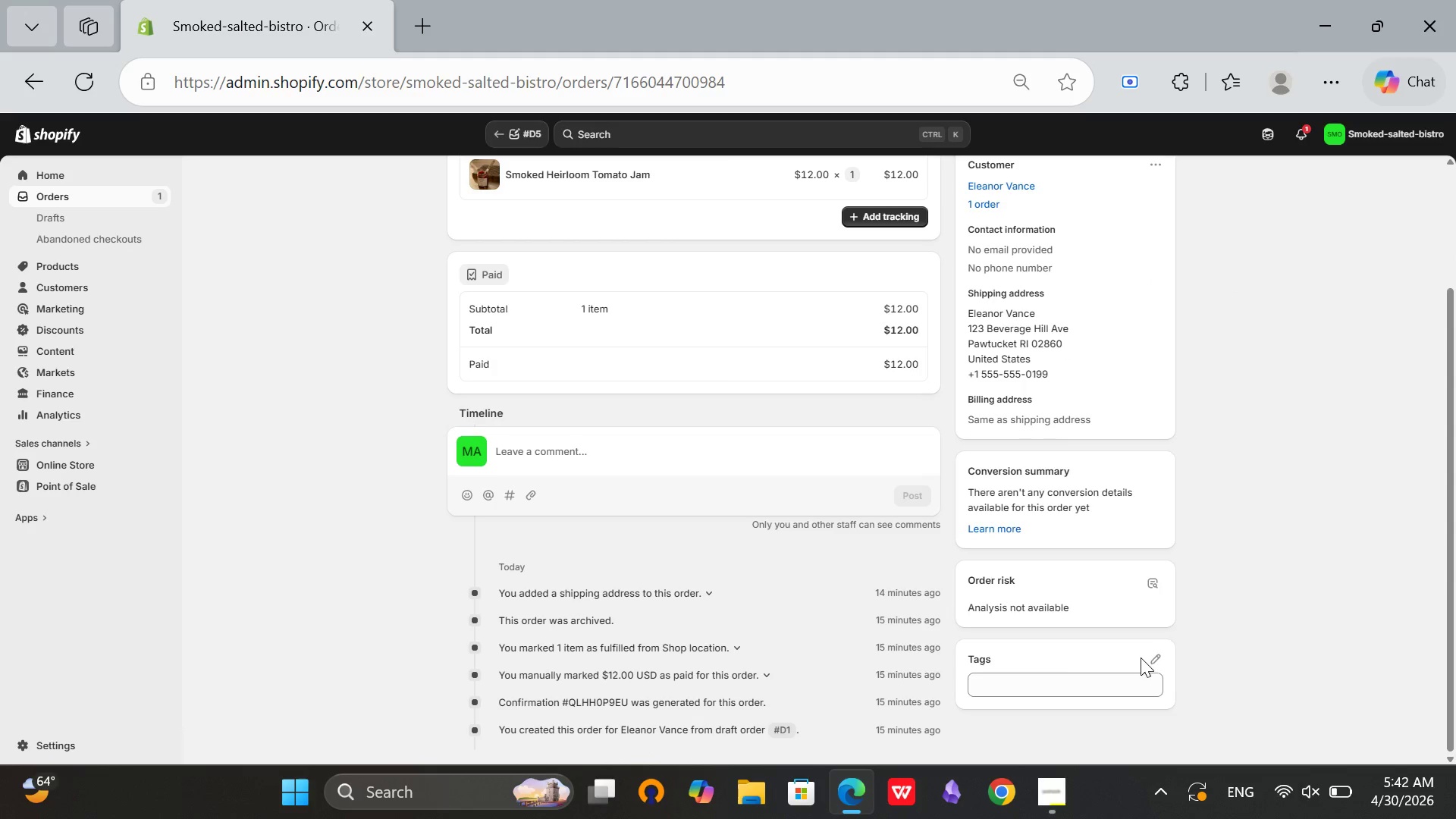 
left_click([1150, 654])
 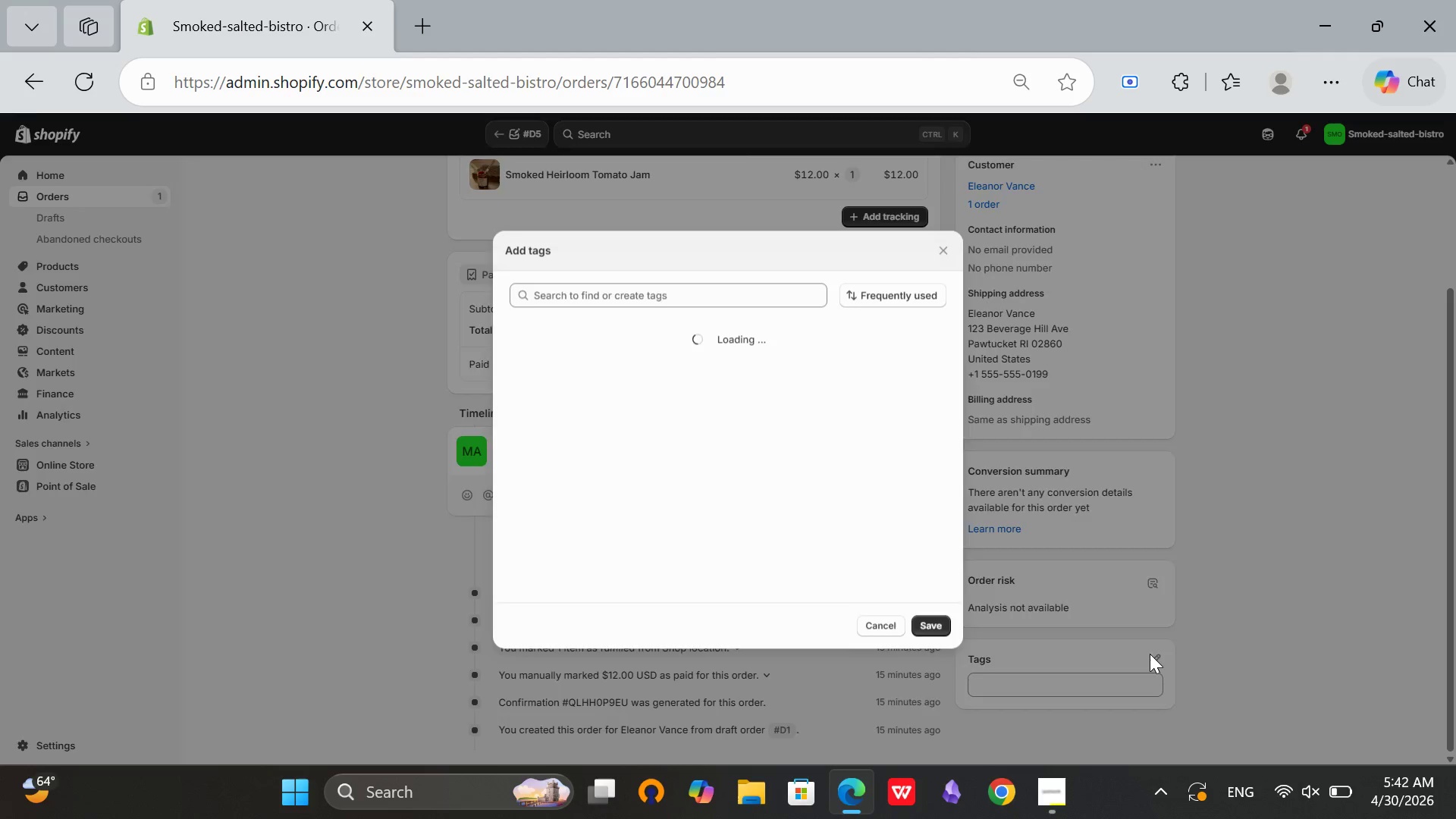 
scroll: coordinate [1150, 654], scroll_direction: down, amount: 3.0
 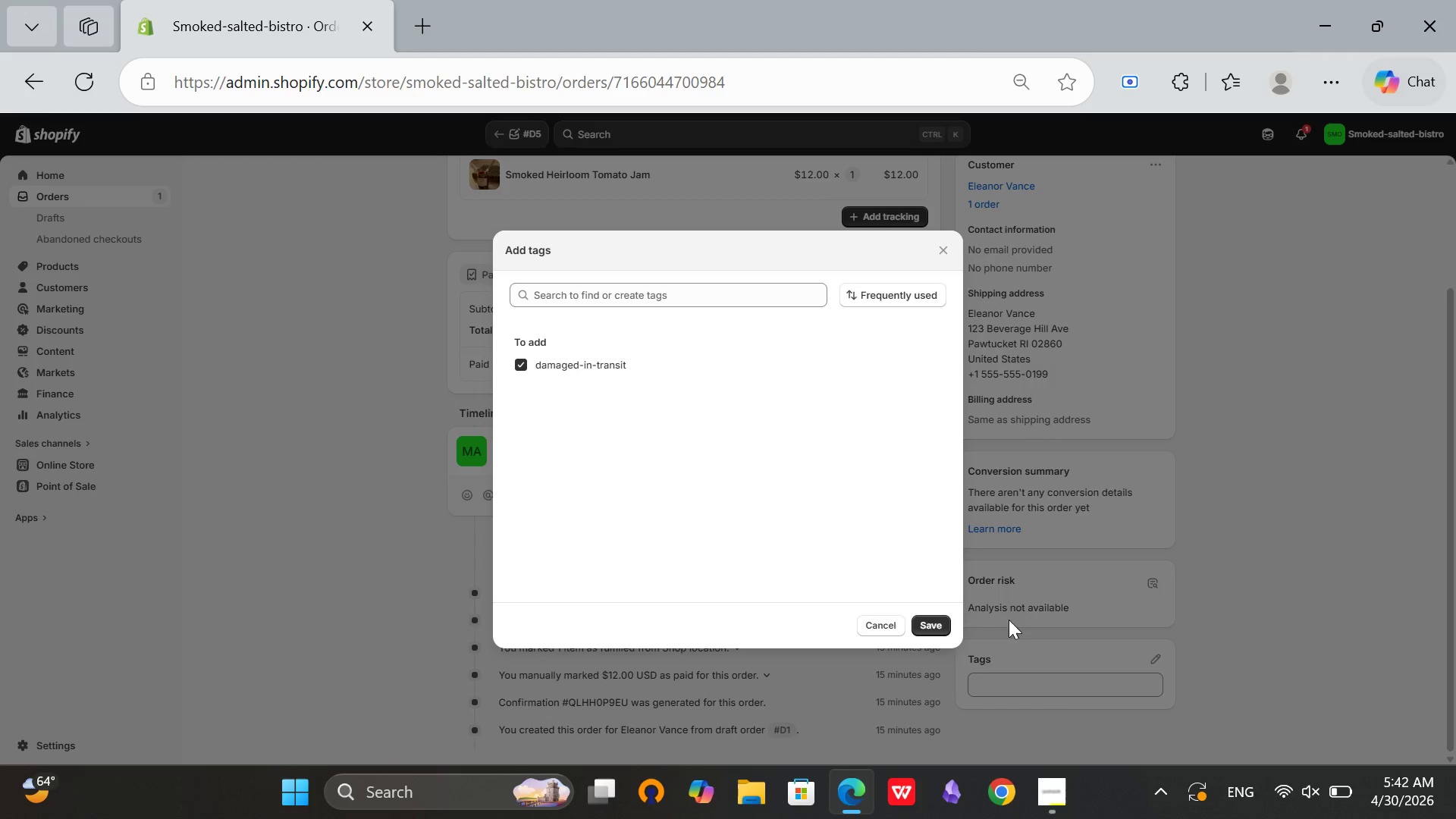 
left_click([904, 618])
 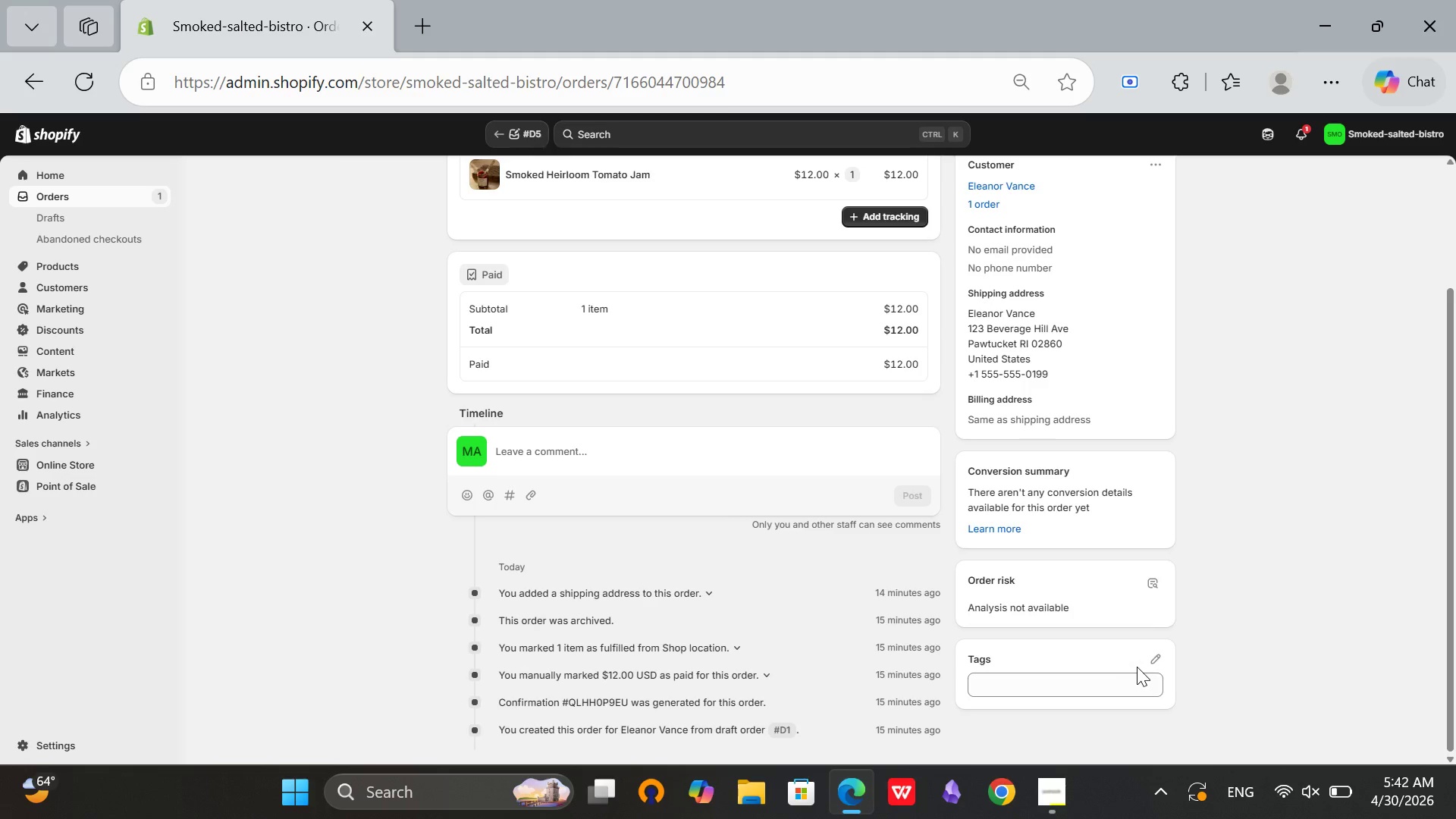 
left_click([1154, 664])
 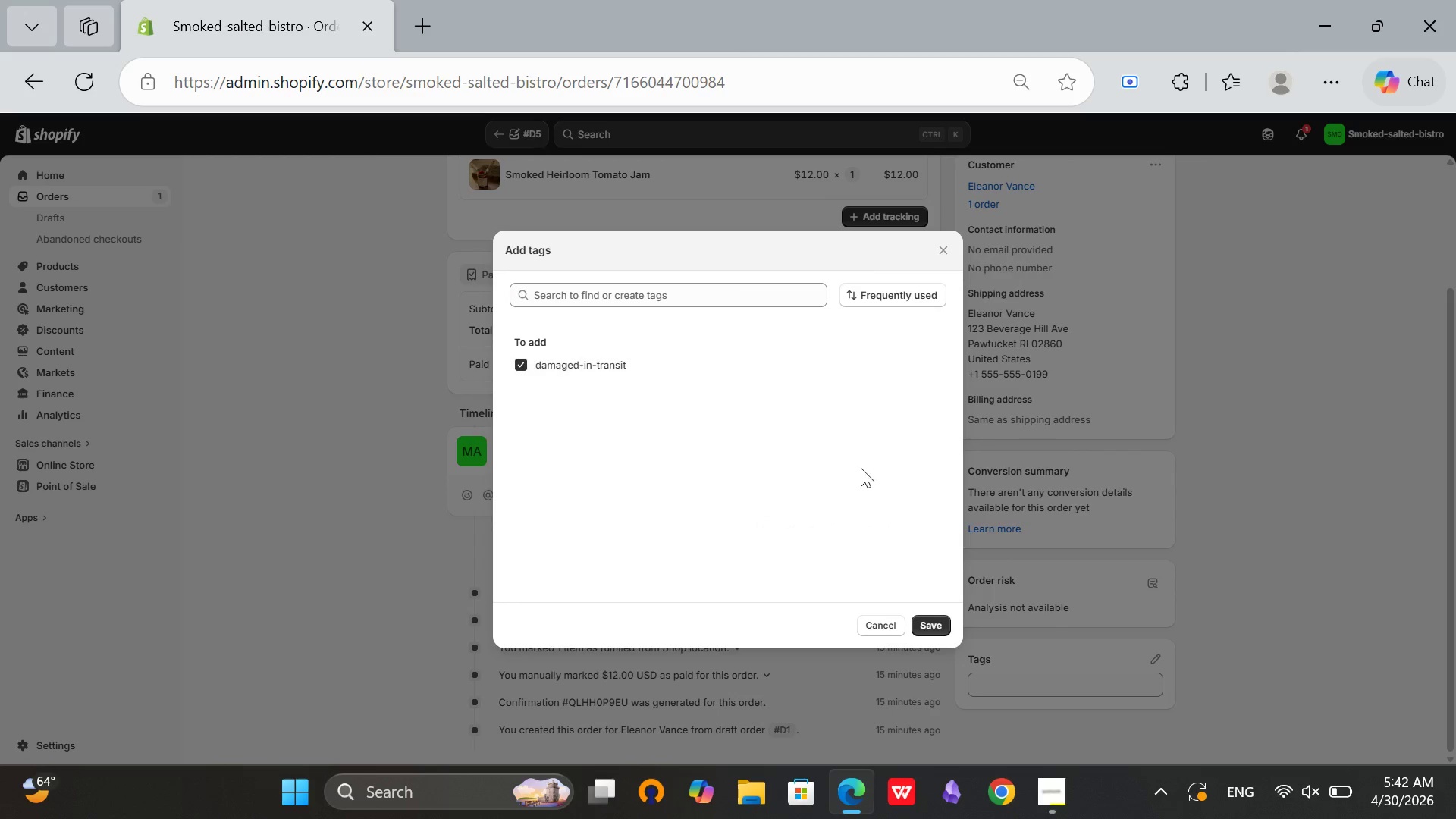 
left_click([930, 624])
 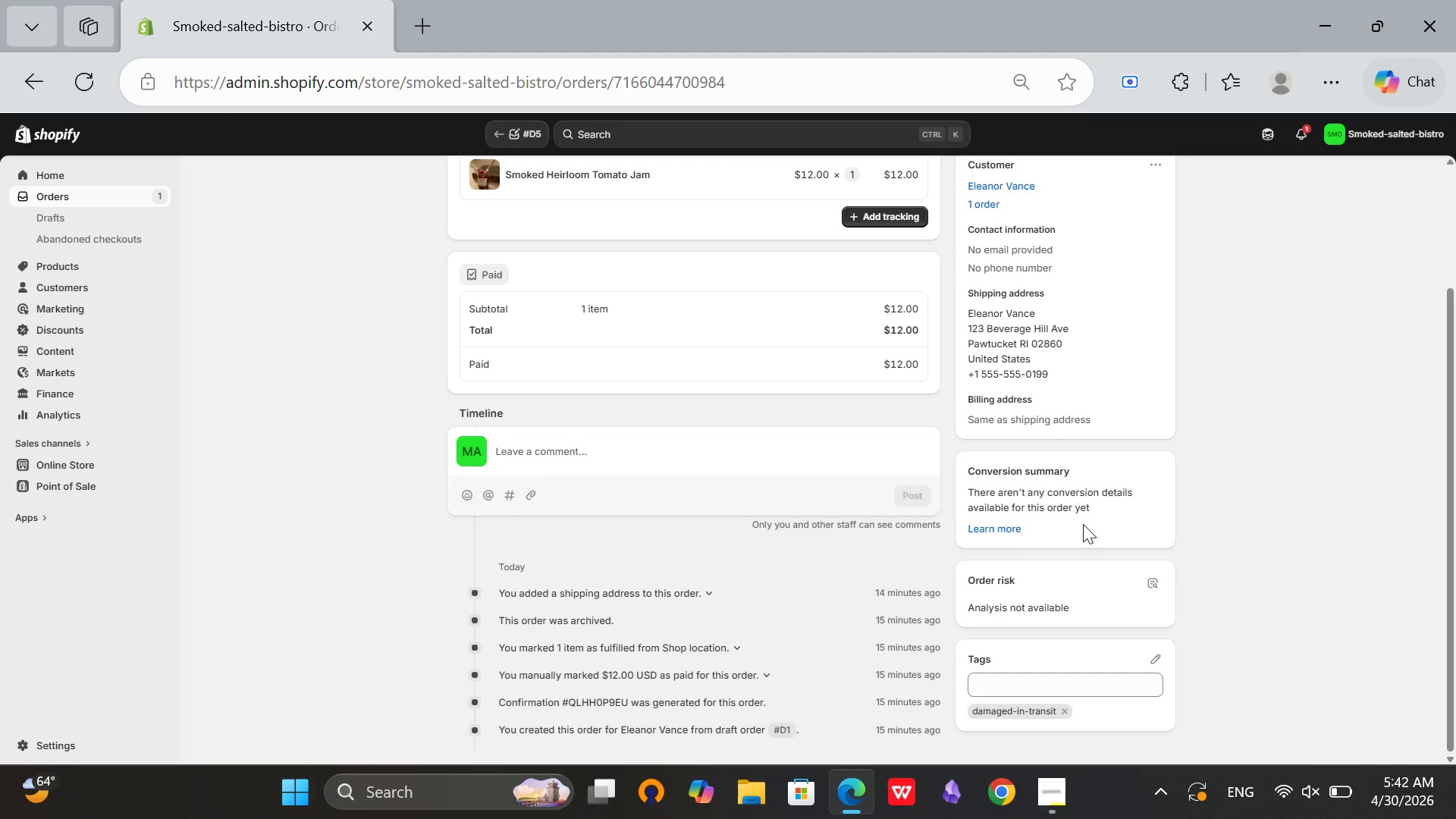 
scroll: coordinate [965, 463], scroll_direction: up, amount: 4.0
 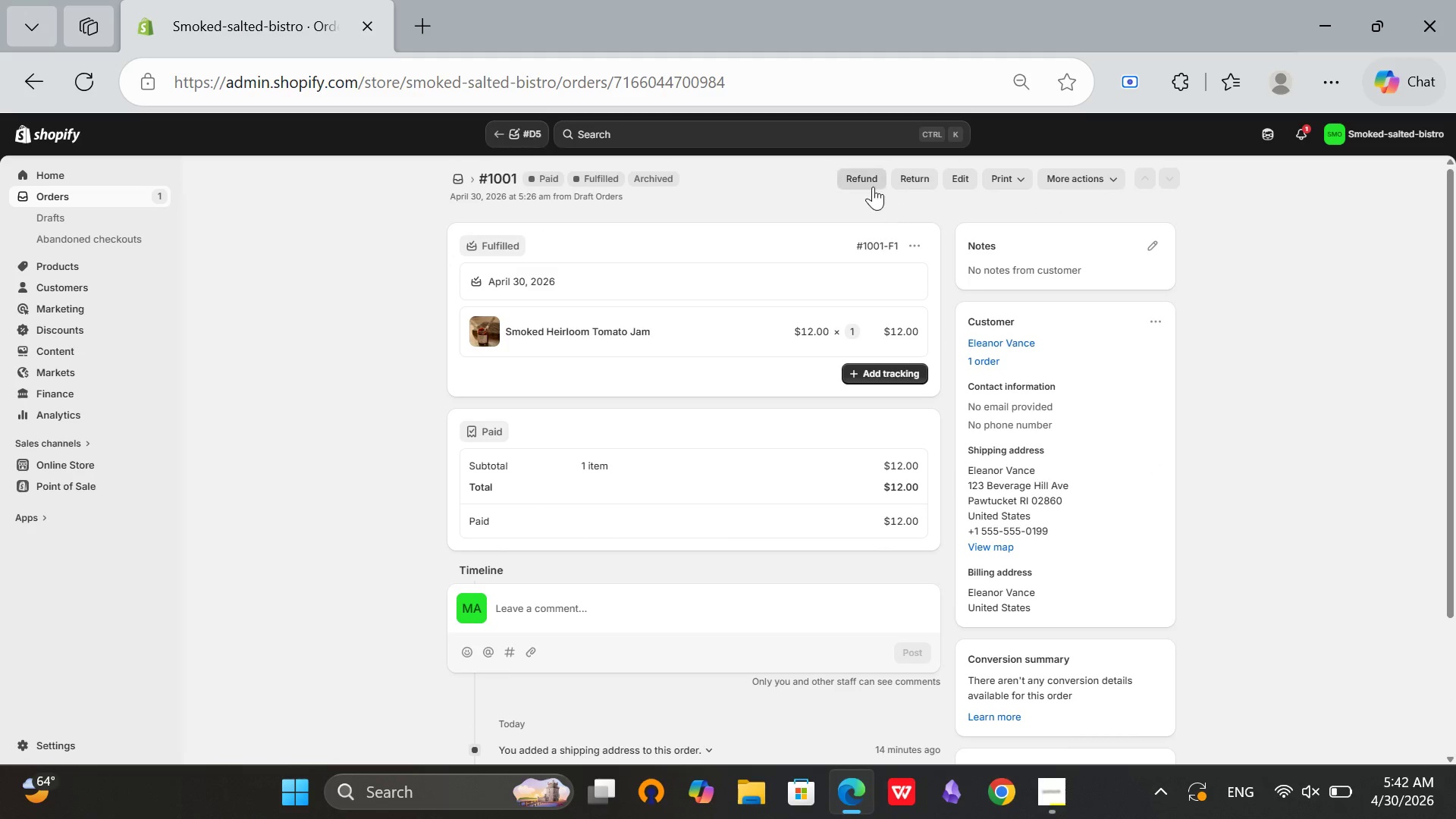 
left_click([873, 185])
 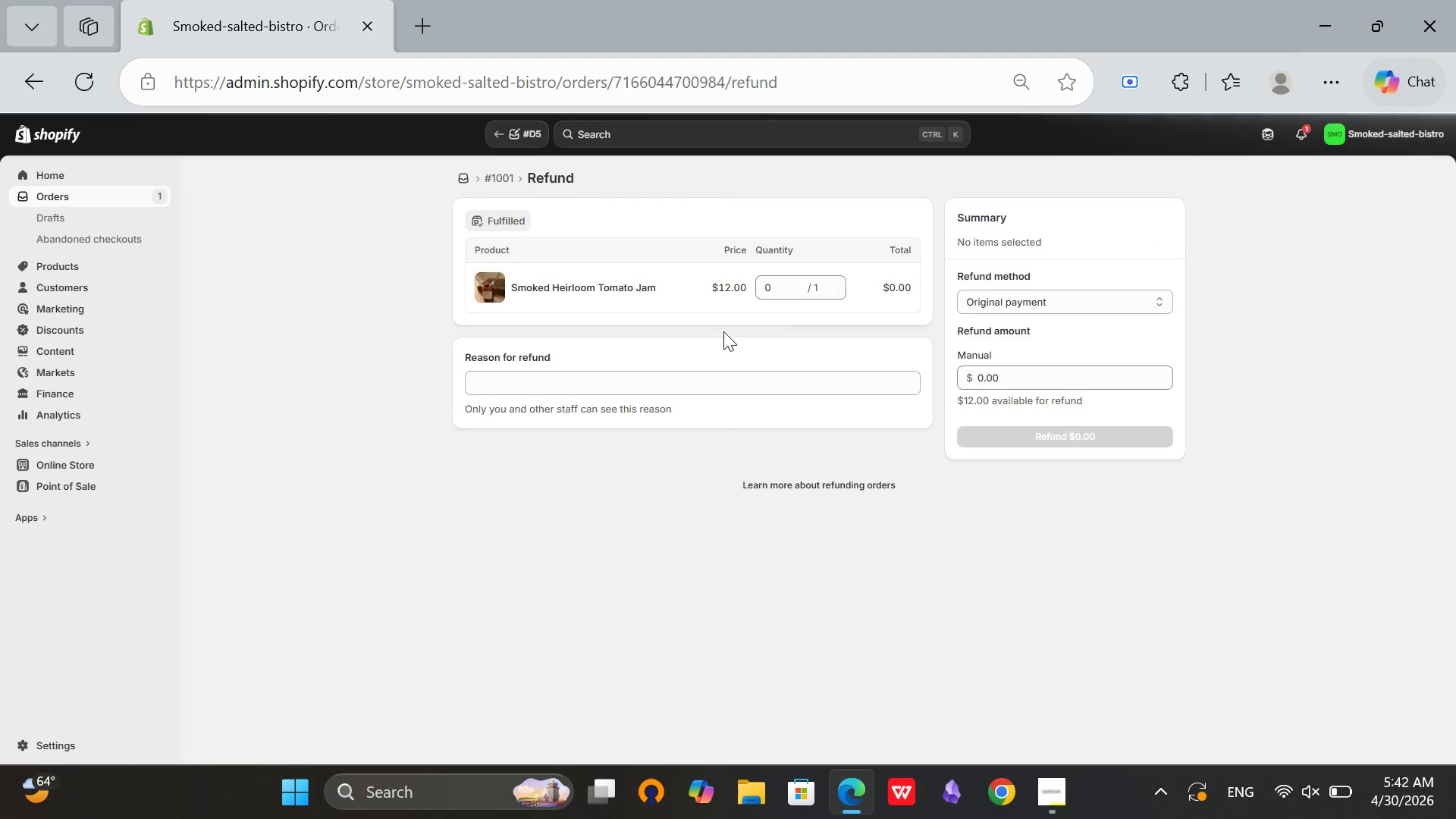 
left_click([779, 289])
 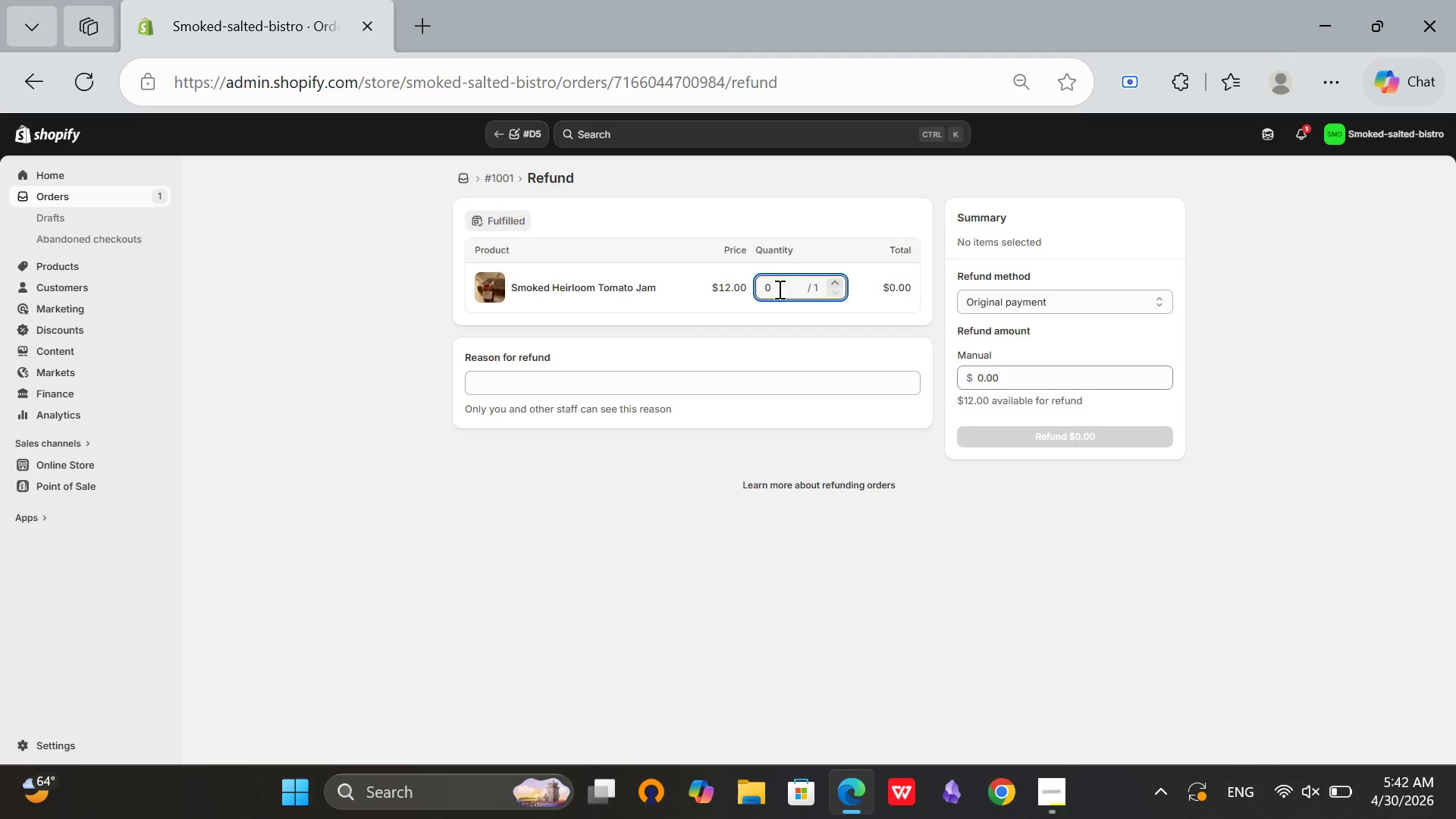 
key(1)
 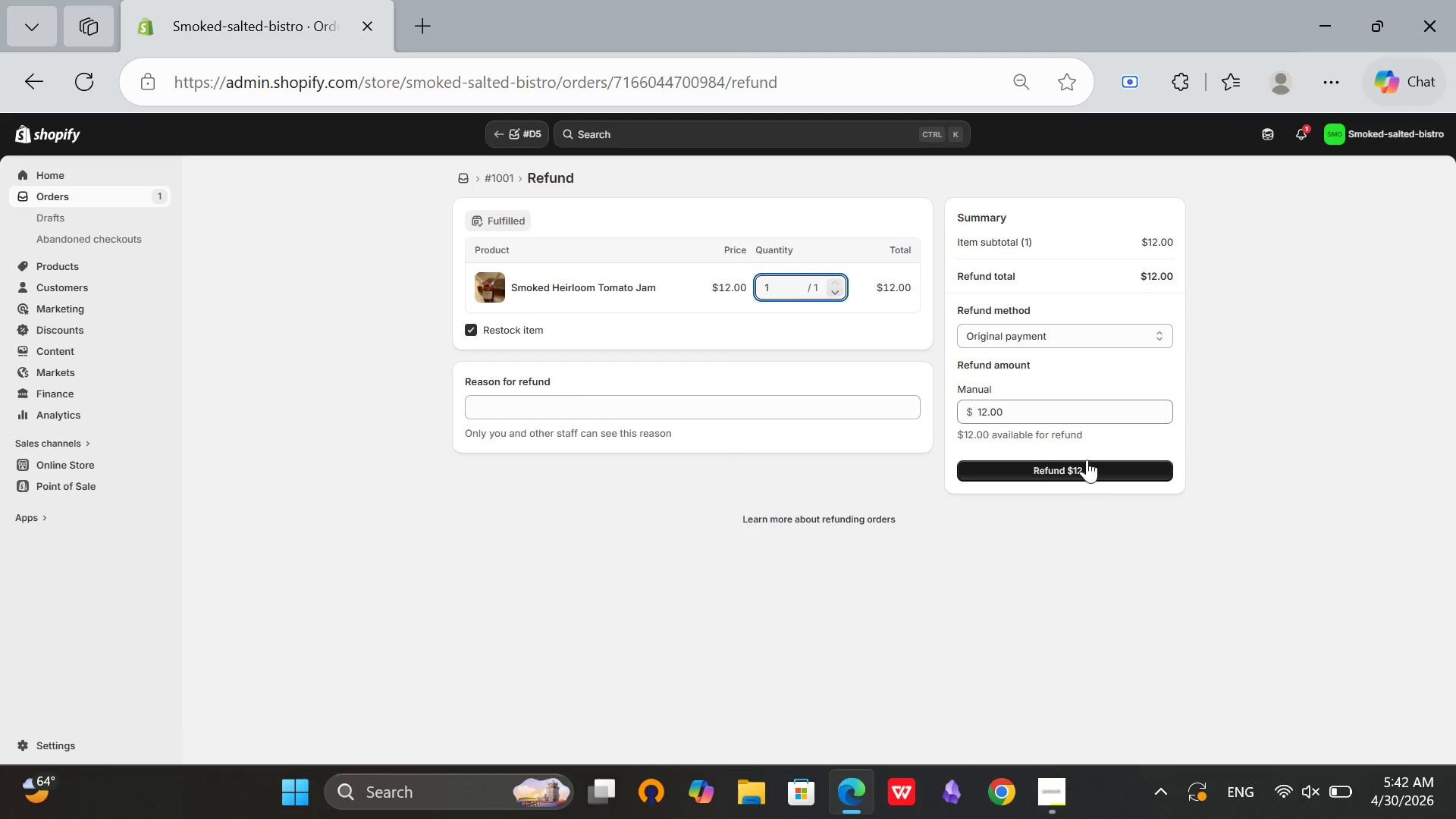 
left_click([1080, 466])
 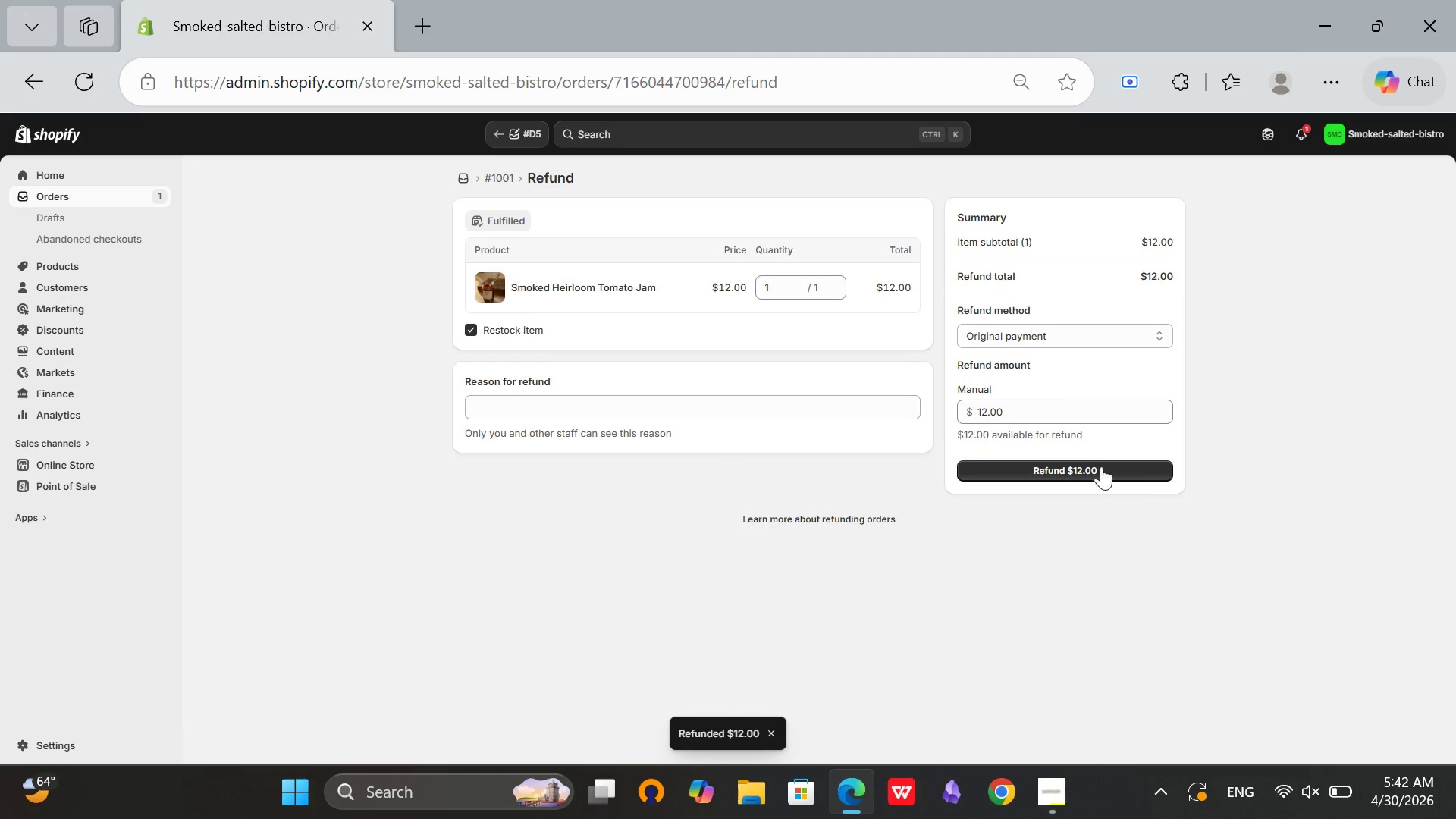 
left_click([1038, 340])
 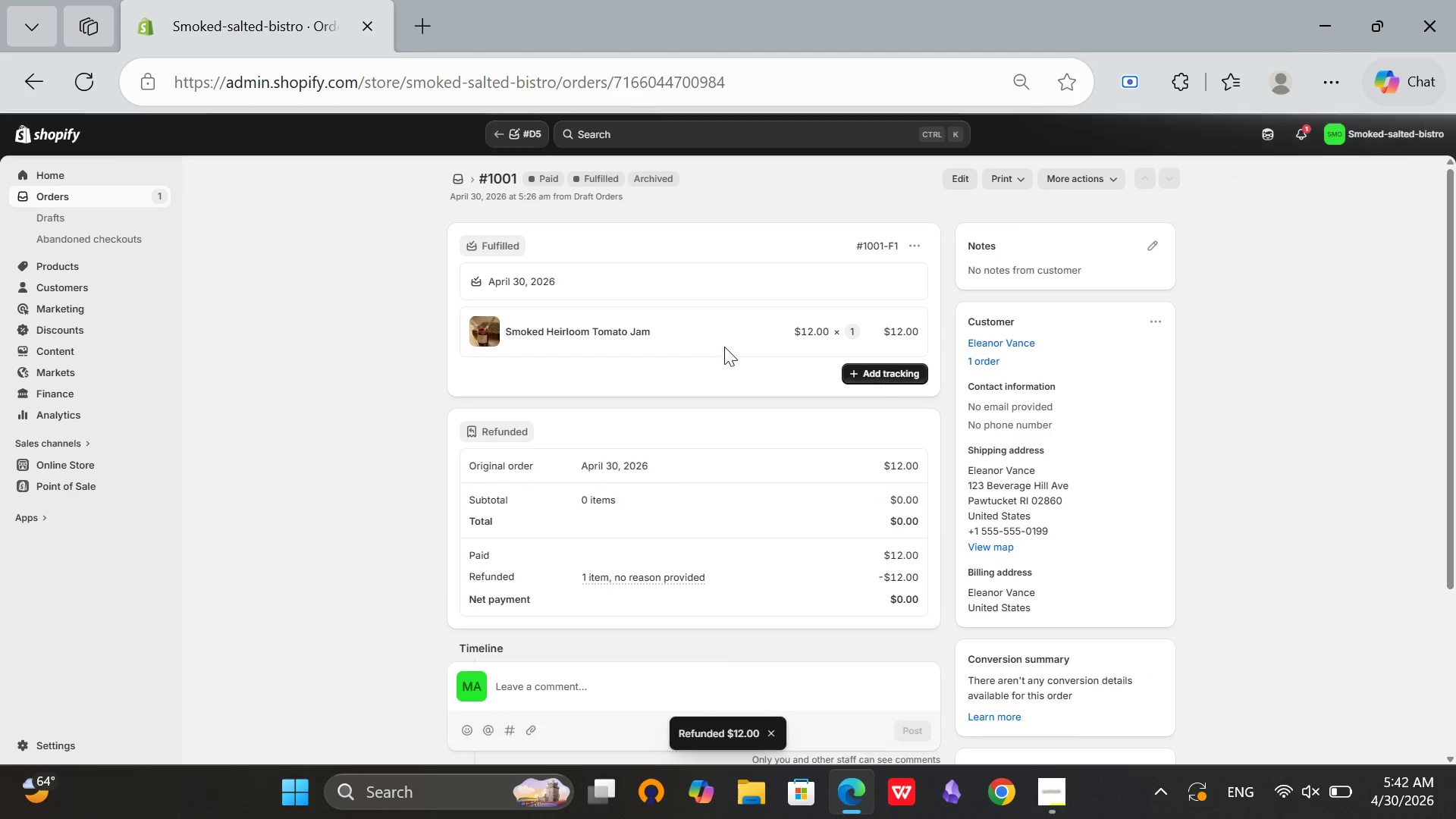 
scroll: coordinate [701, 343], scroll_direction: up, amount: 2.0
 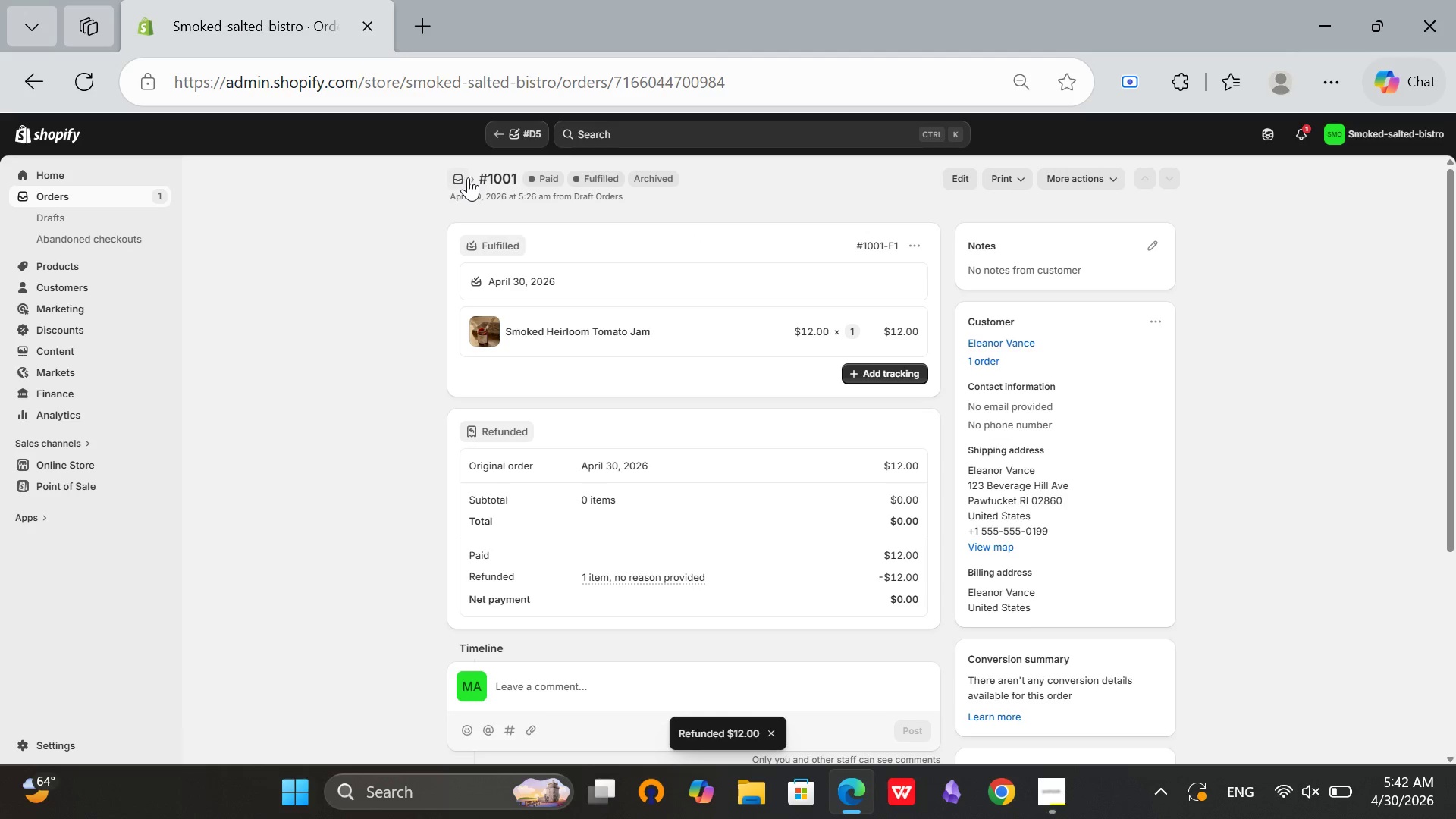 
left_click([463, 174])
 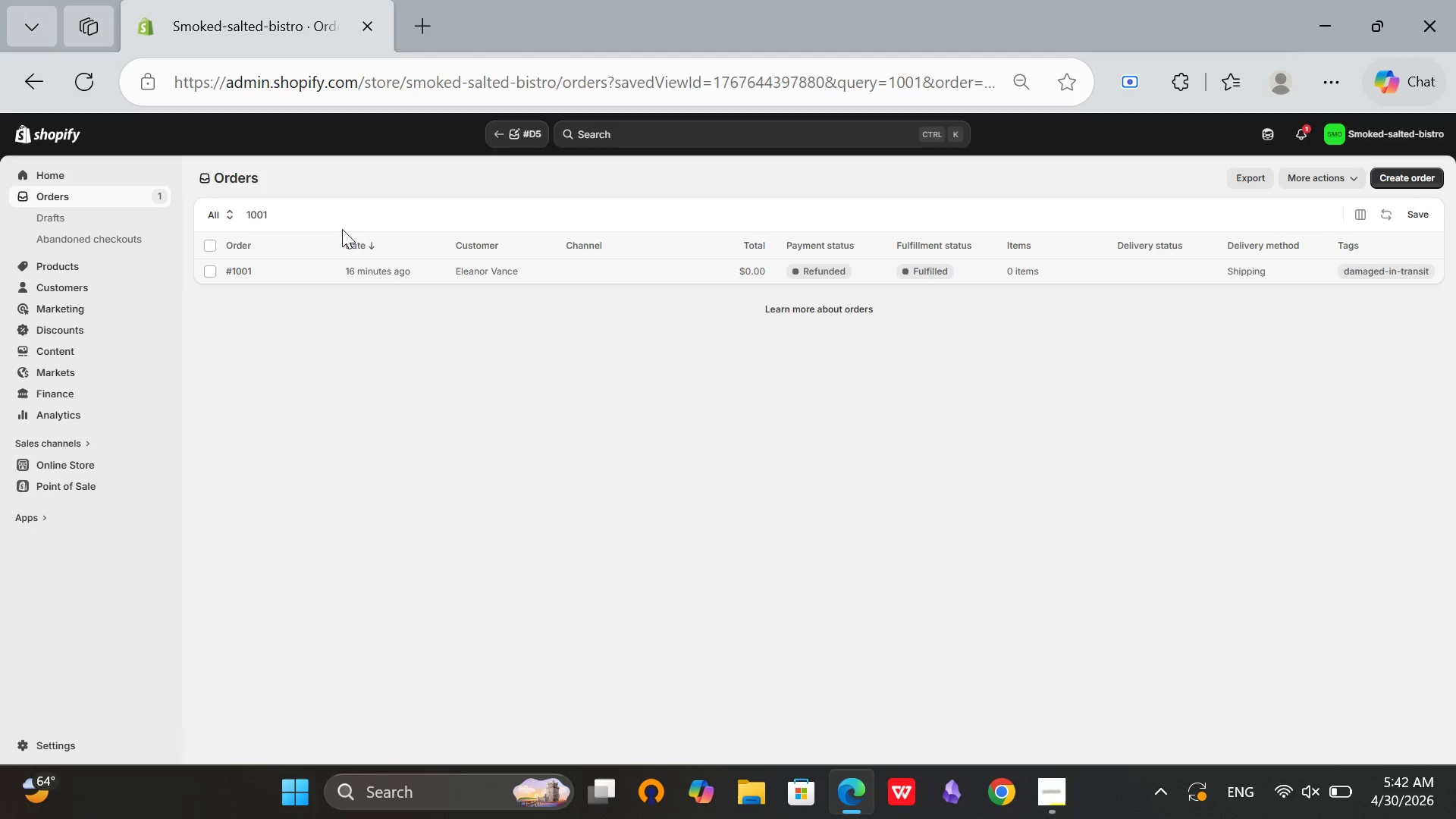 
left_click([304, 210])
 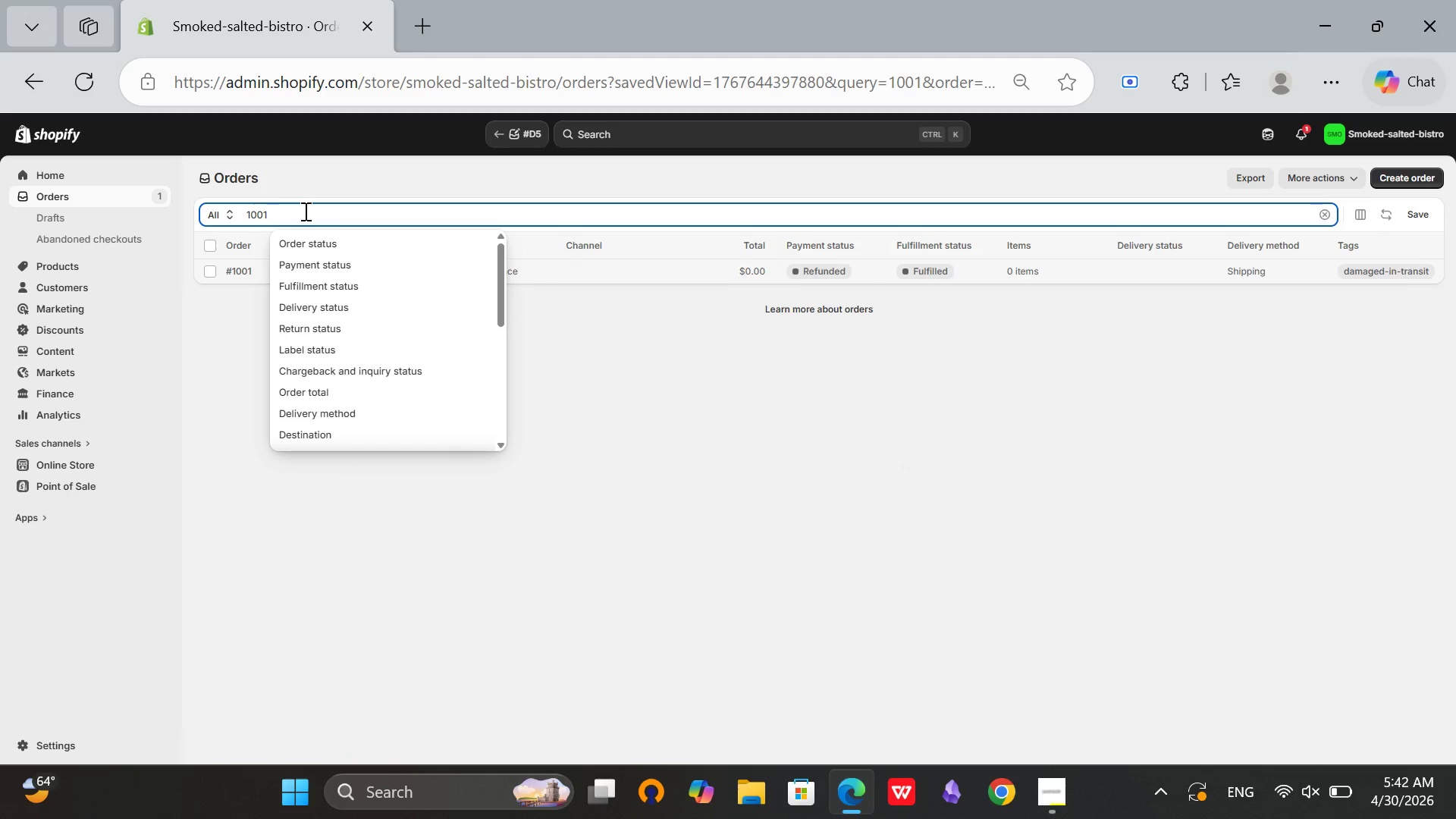 
hold_key(key=Backspace, duration=0.78)
 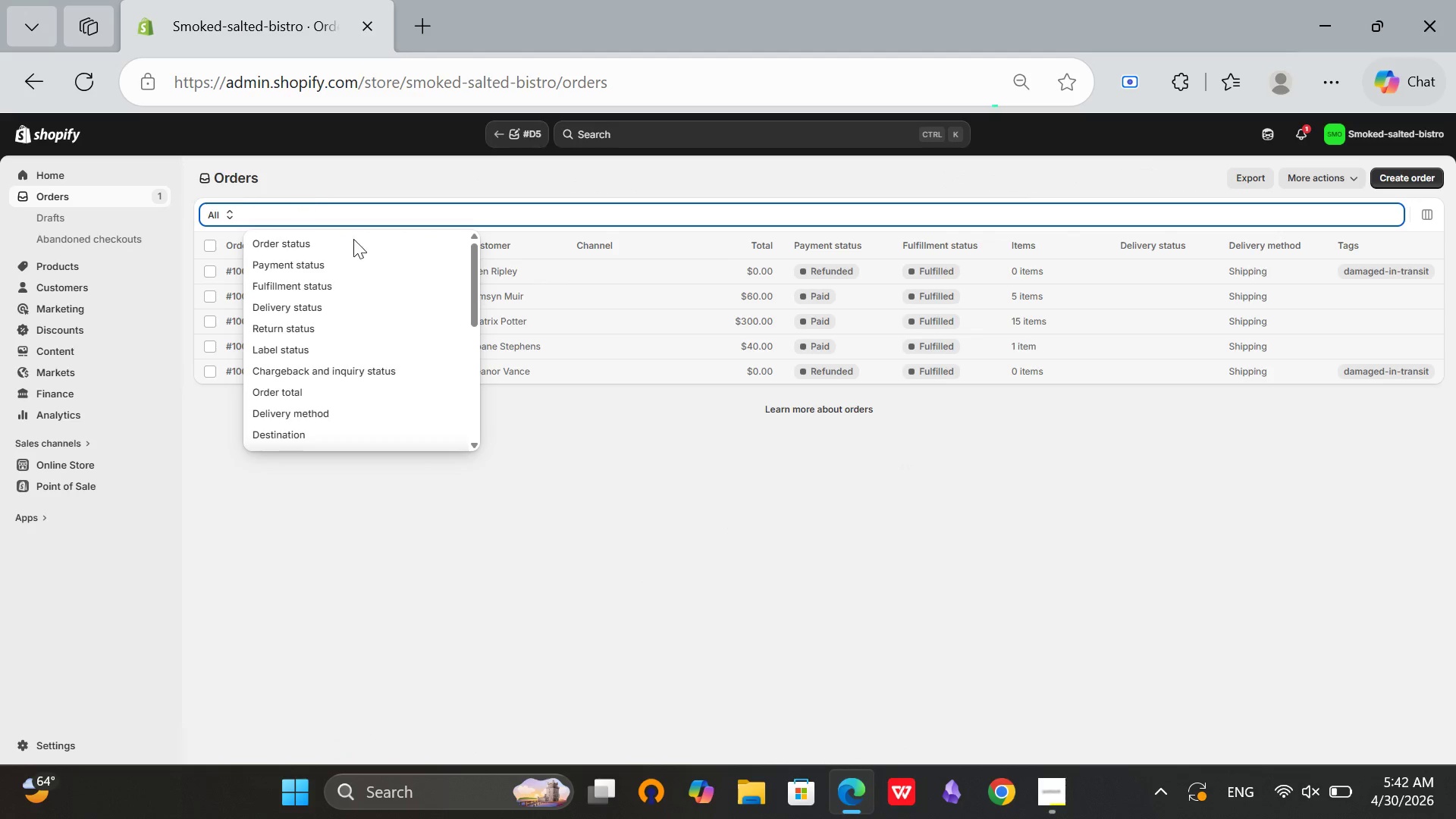 
left_click([588, 447])
 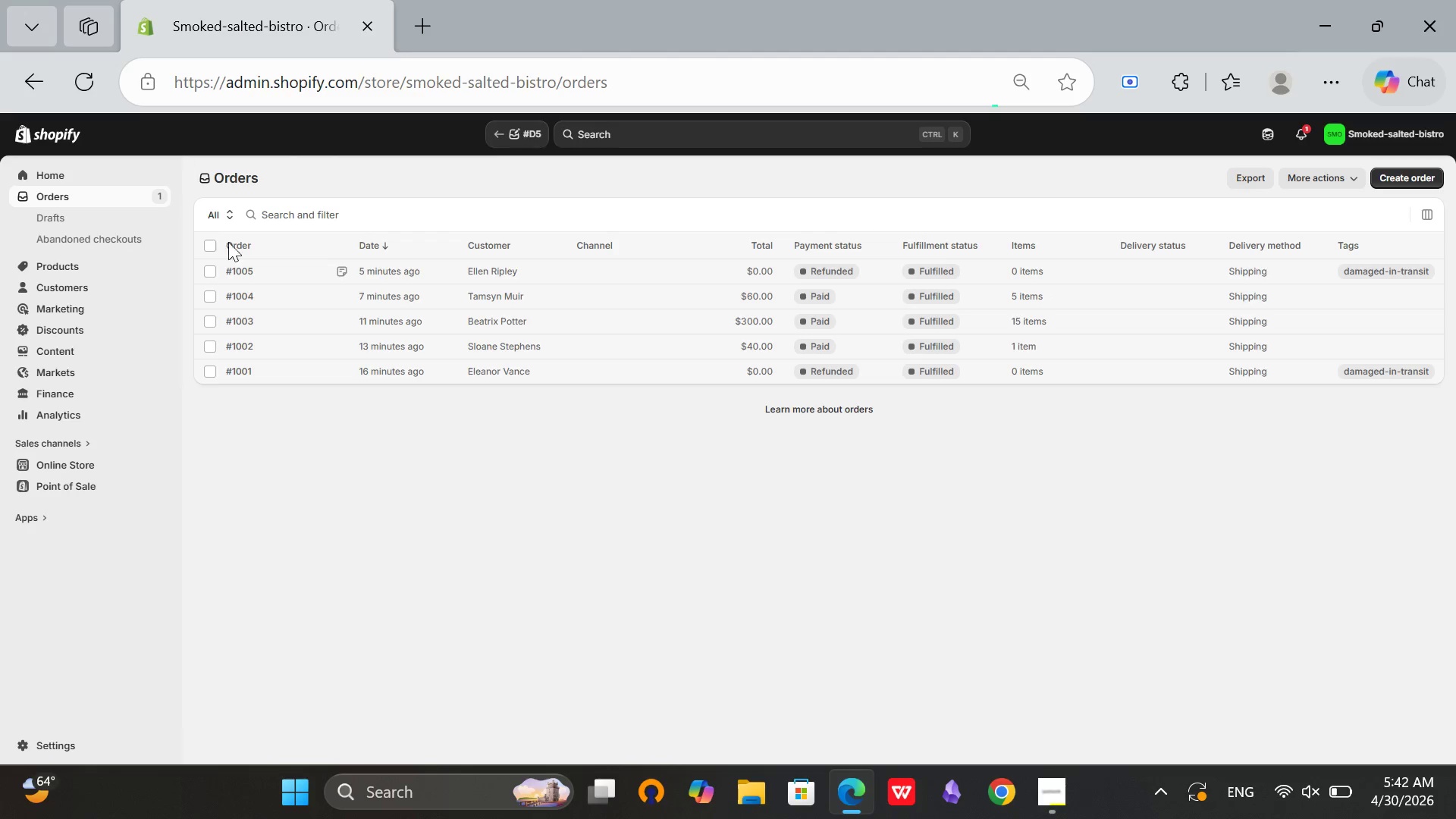 
left_click([266, 212])
 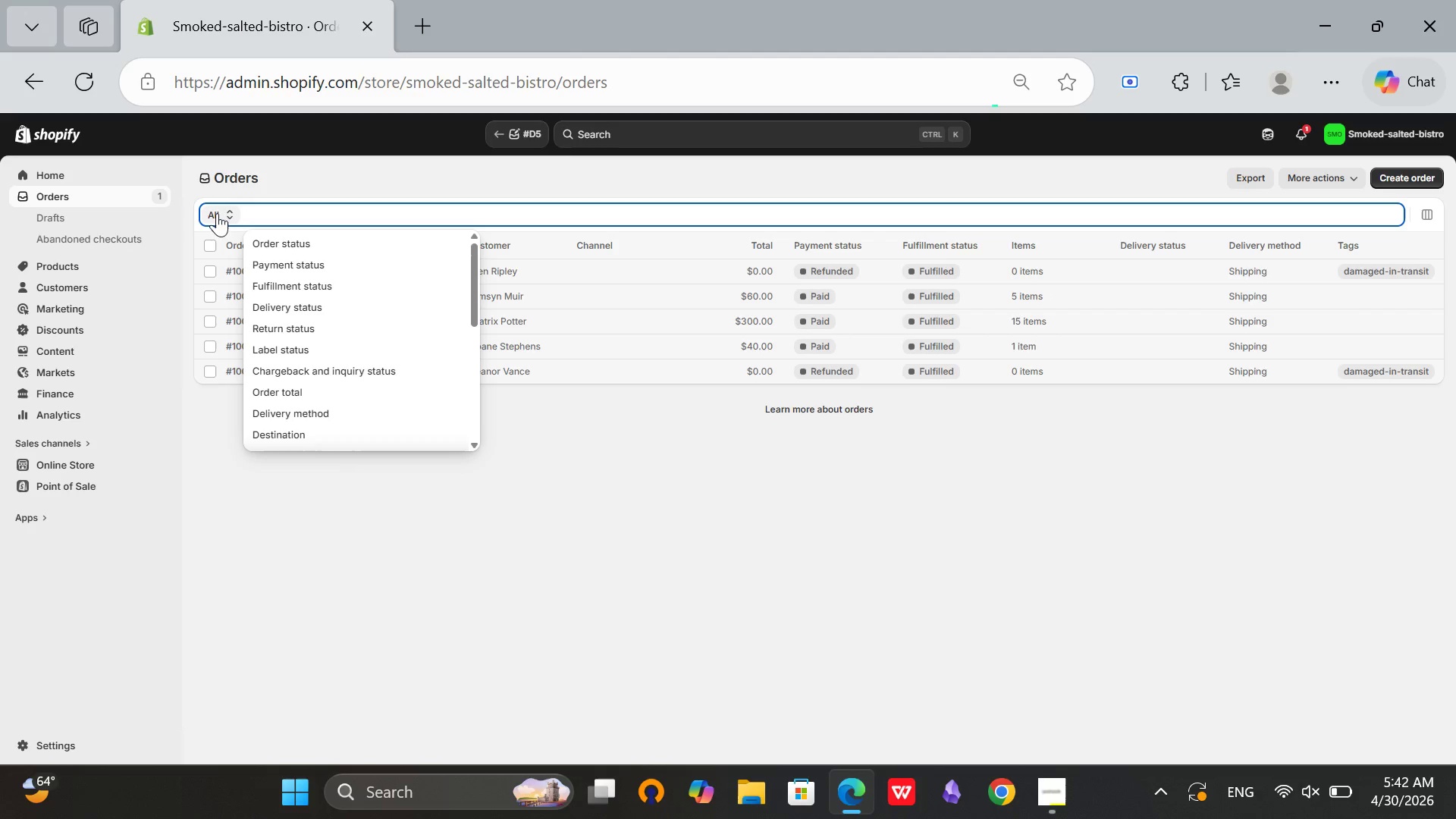 
left_click([215, 214])
 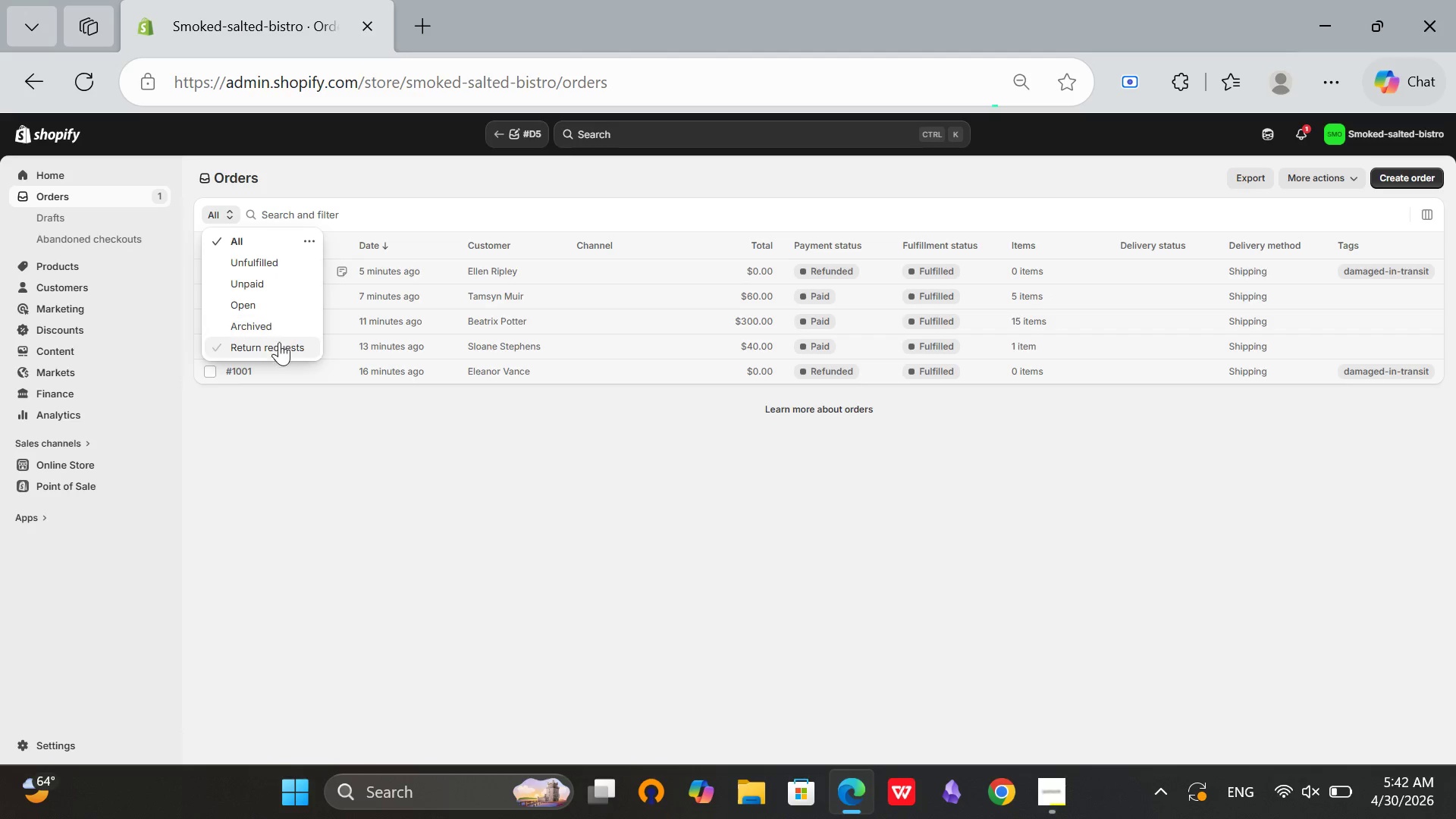 
left_click([278, 353])
 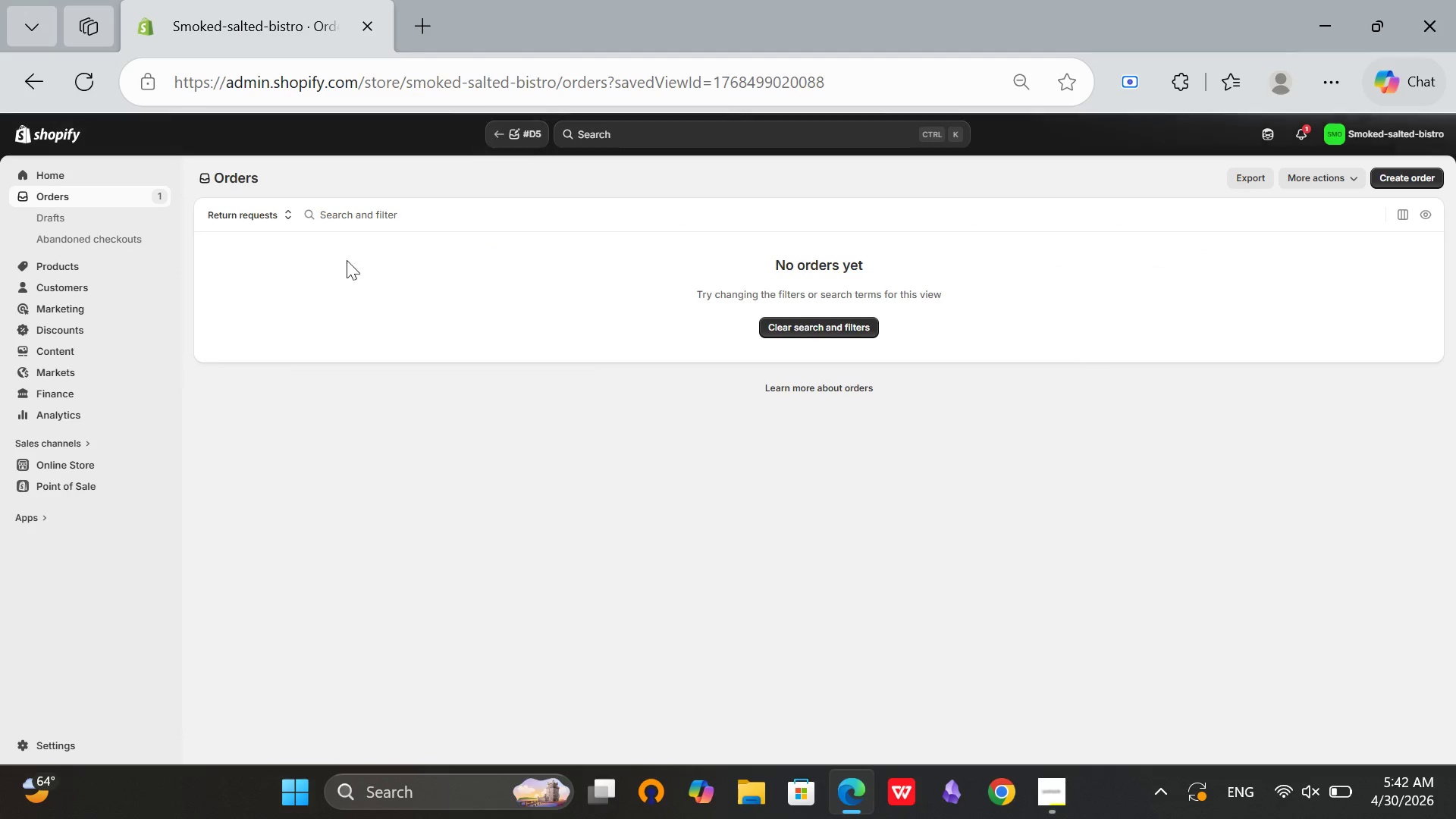 
left_click([239, 218])
 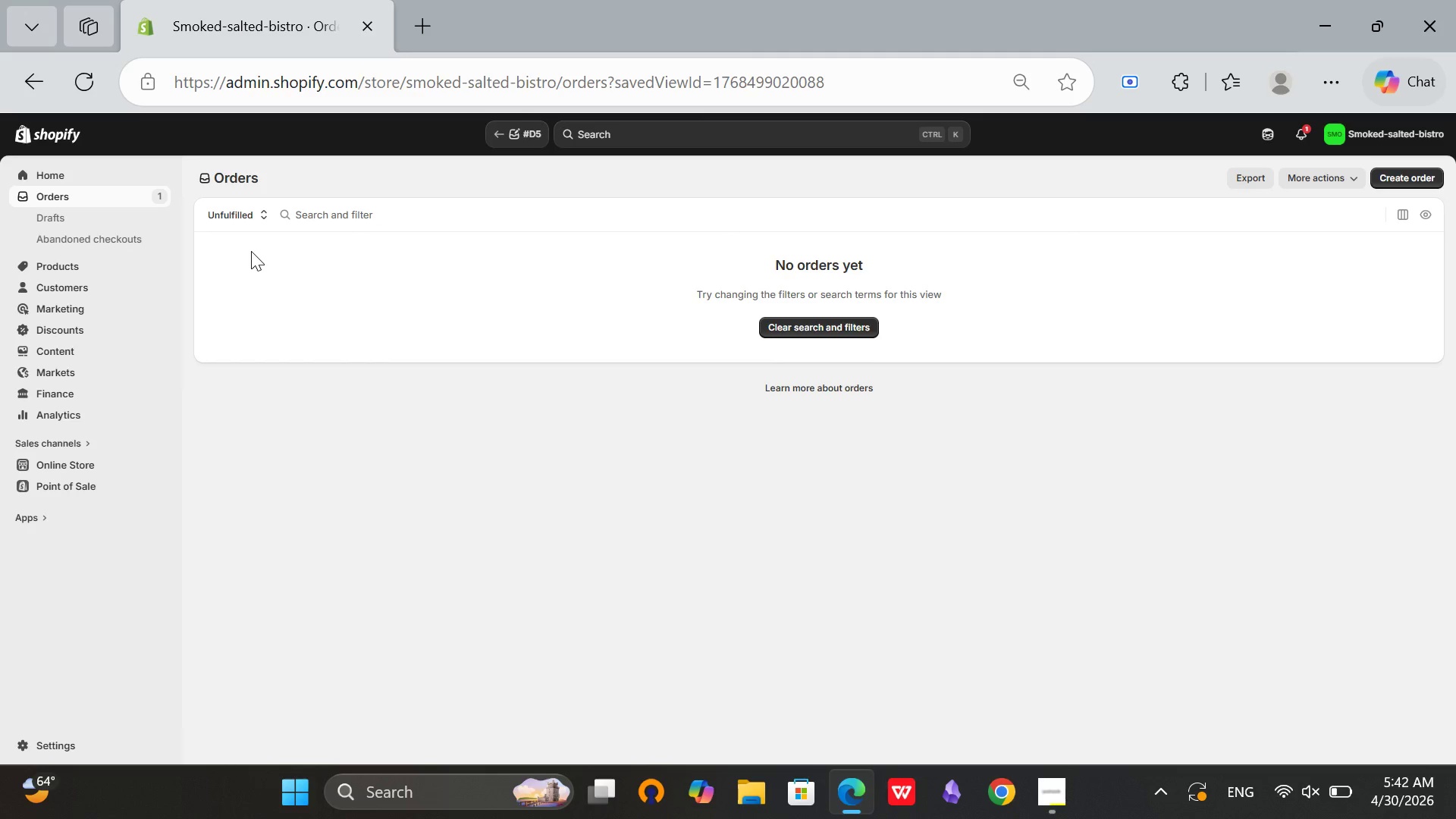 
left_click([244, 214])
 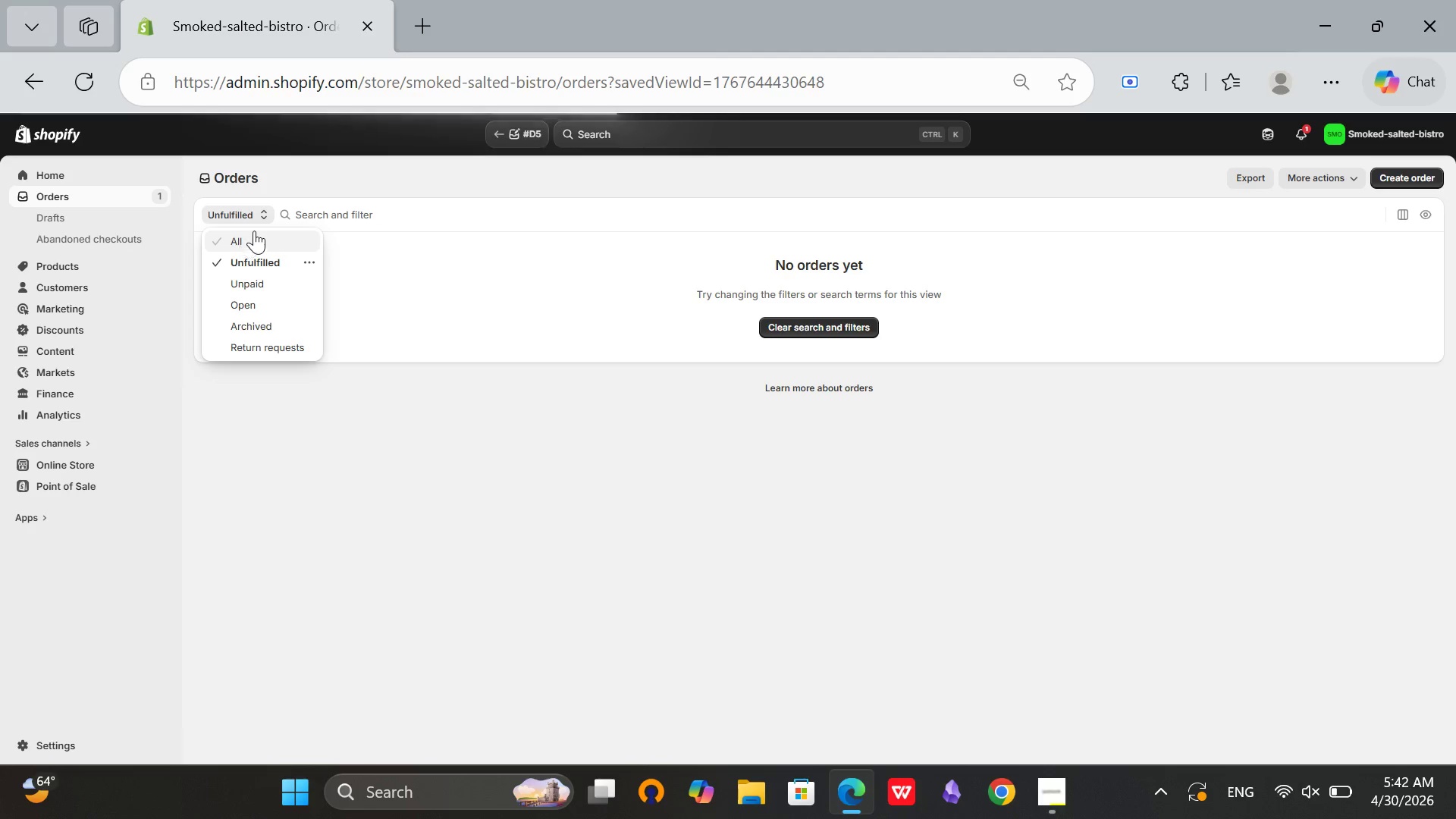 
left_click([334, 215])
 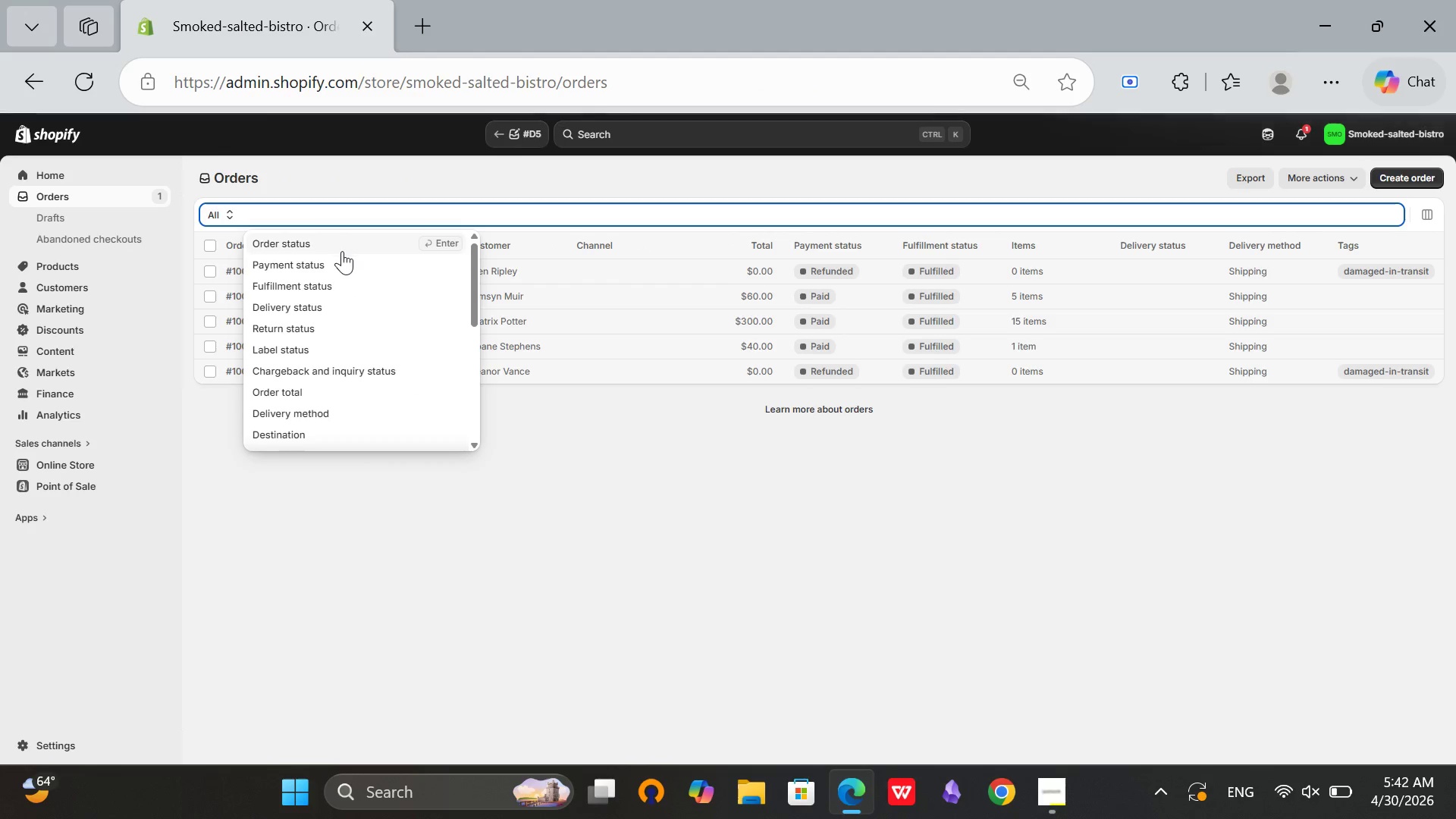 
scroll: coordinate [341, 252], scroll_direction: down, amount: 6.0
 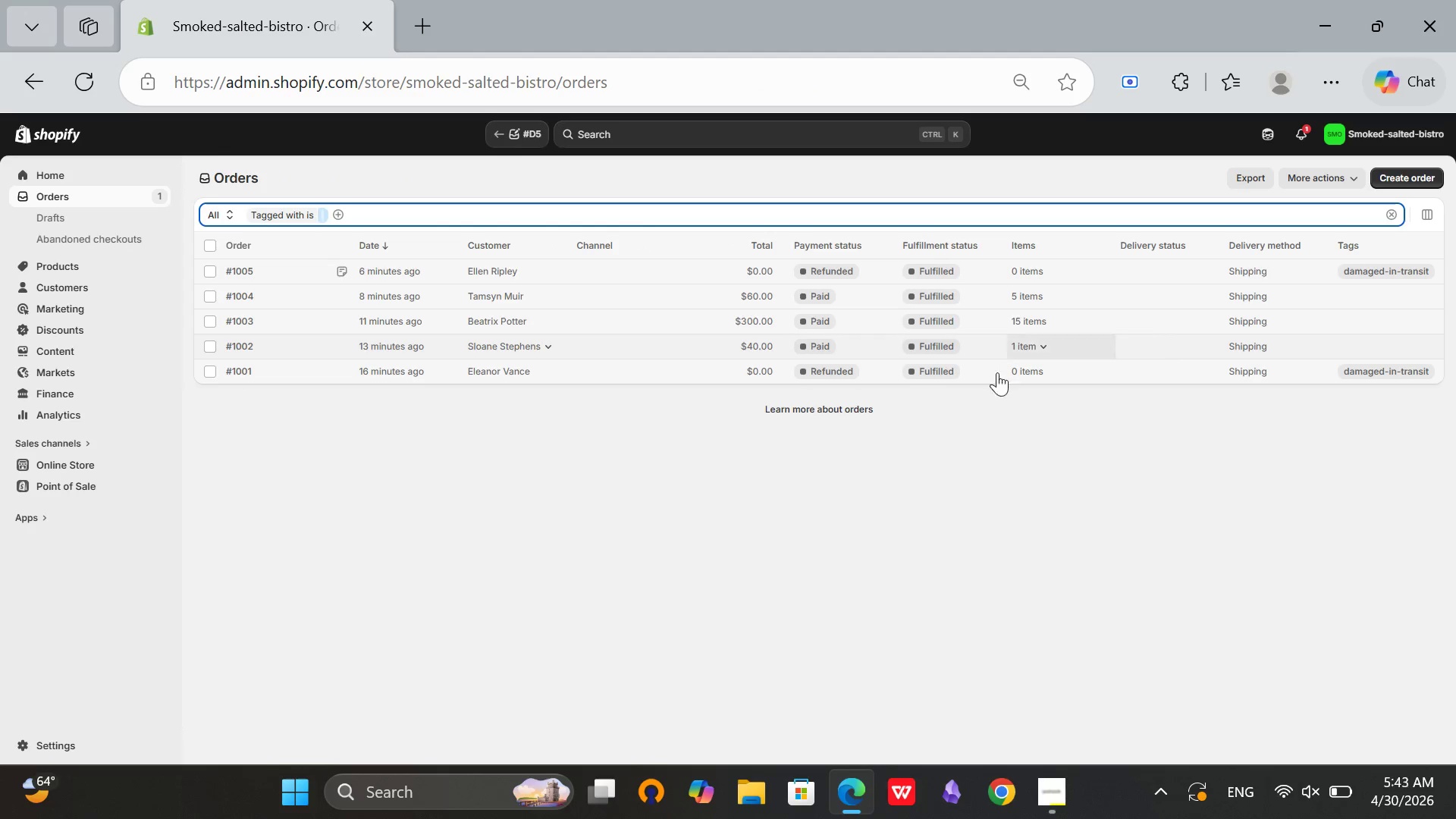 
type(damaged-in-transit)
 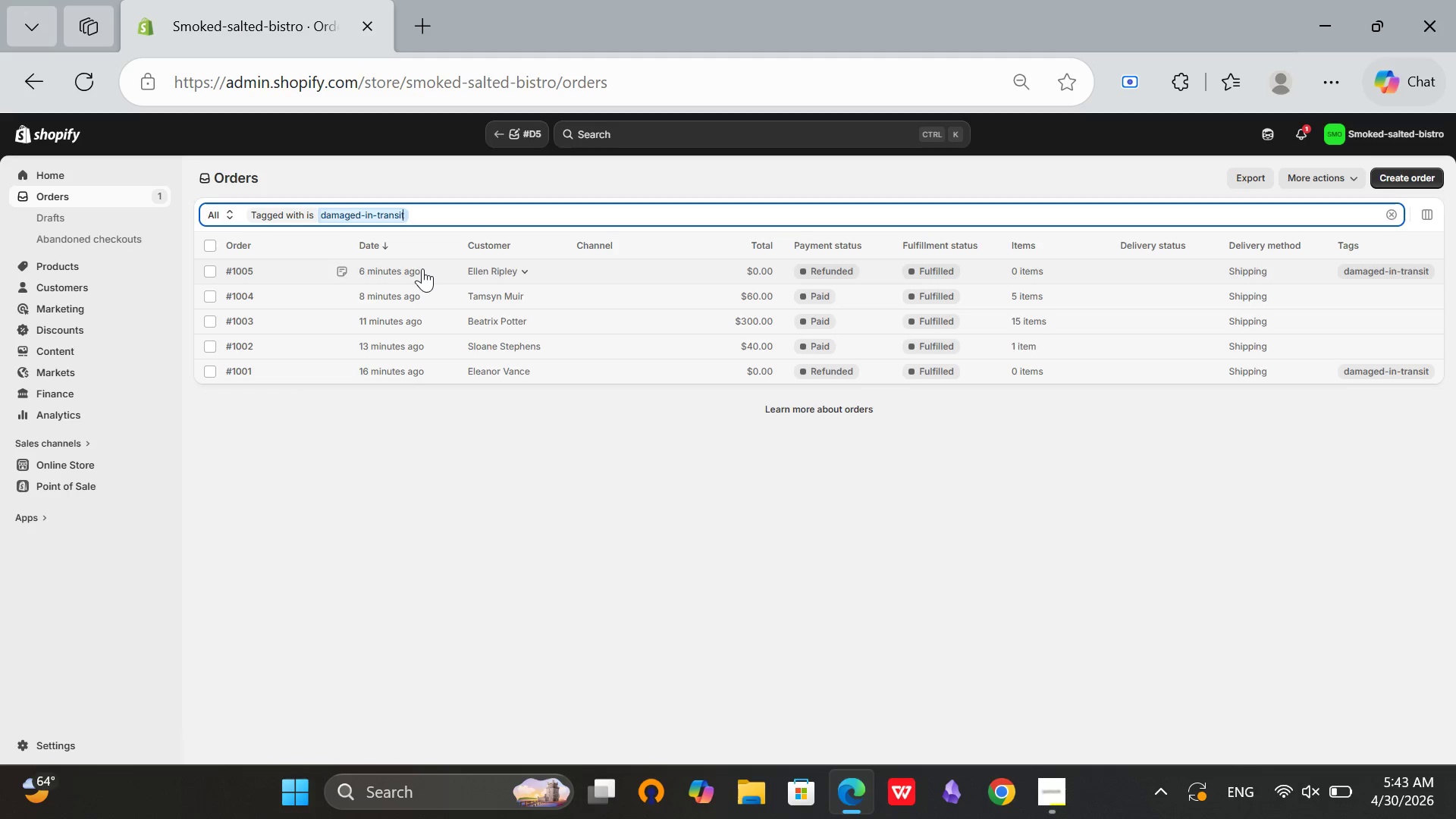 
key(Enter)
 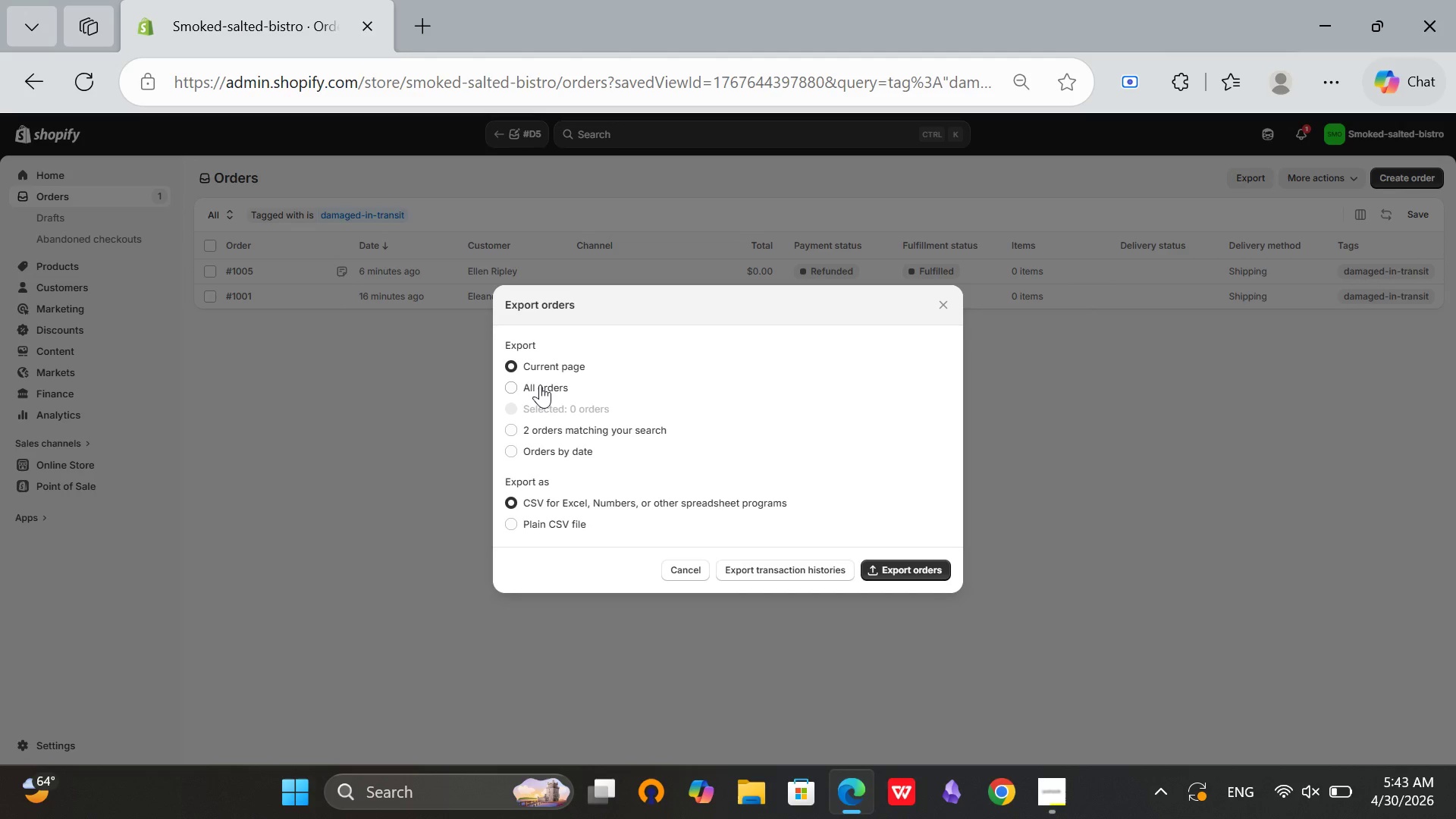 
wait(13.47)
 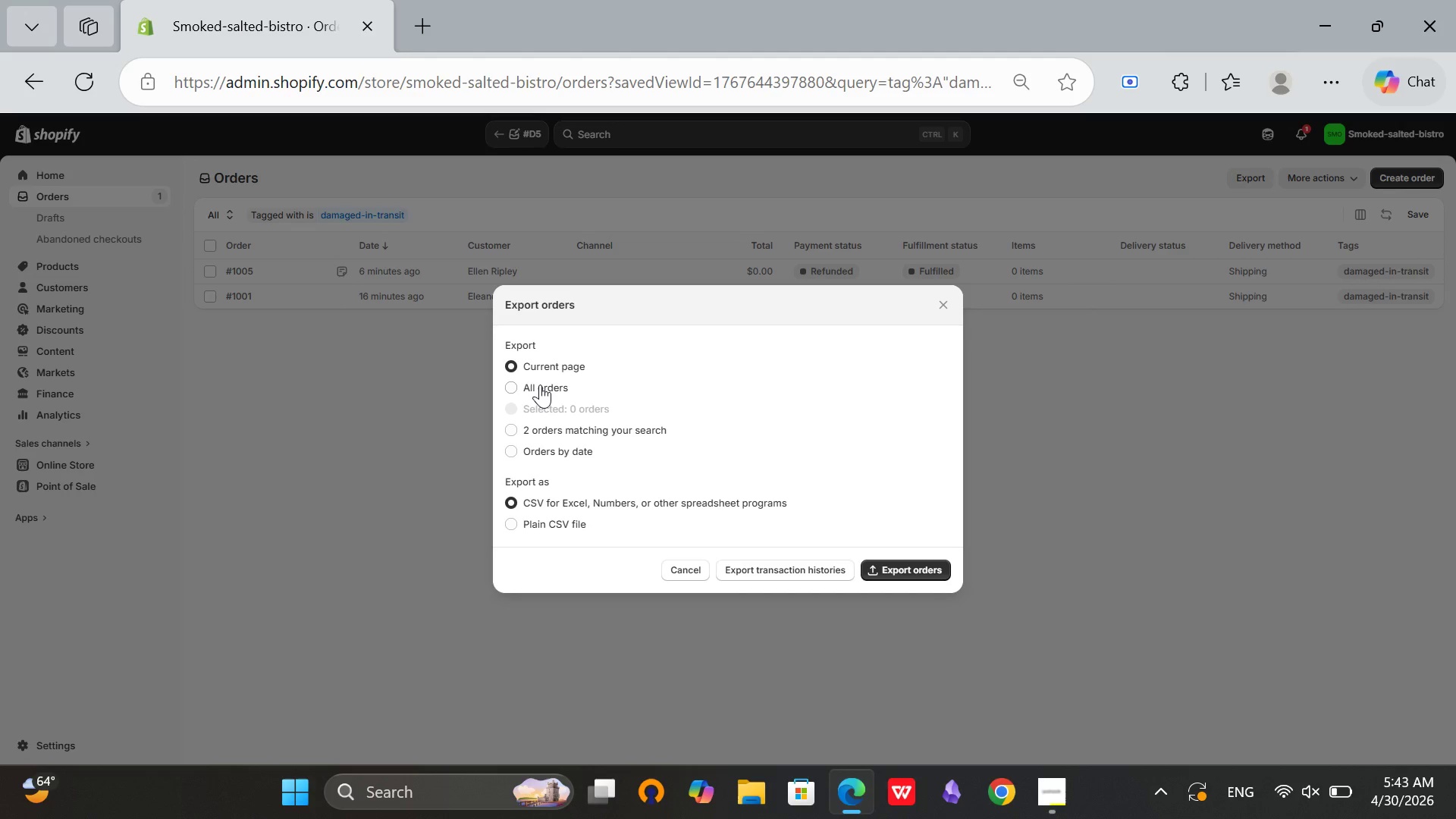 
left_click([573, 424])
 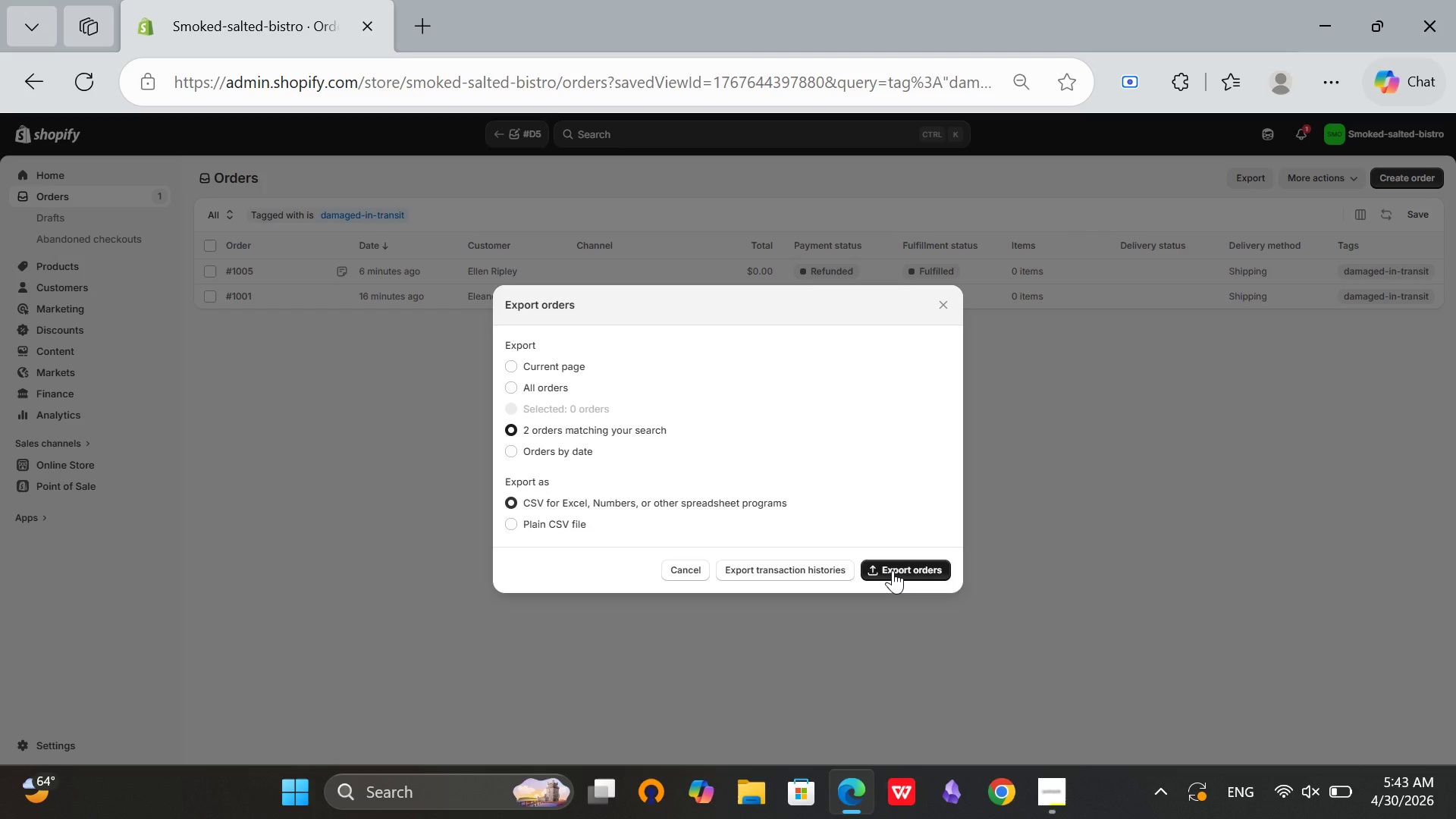 
left_click([892, 571])
 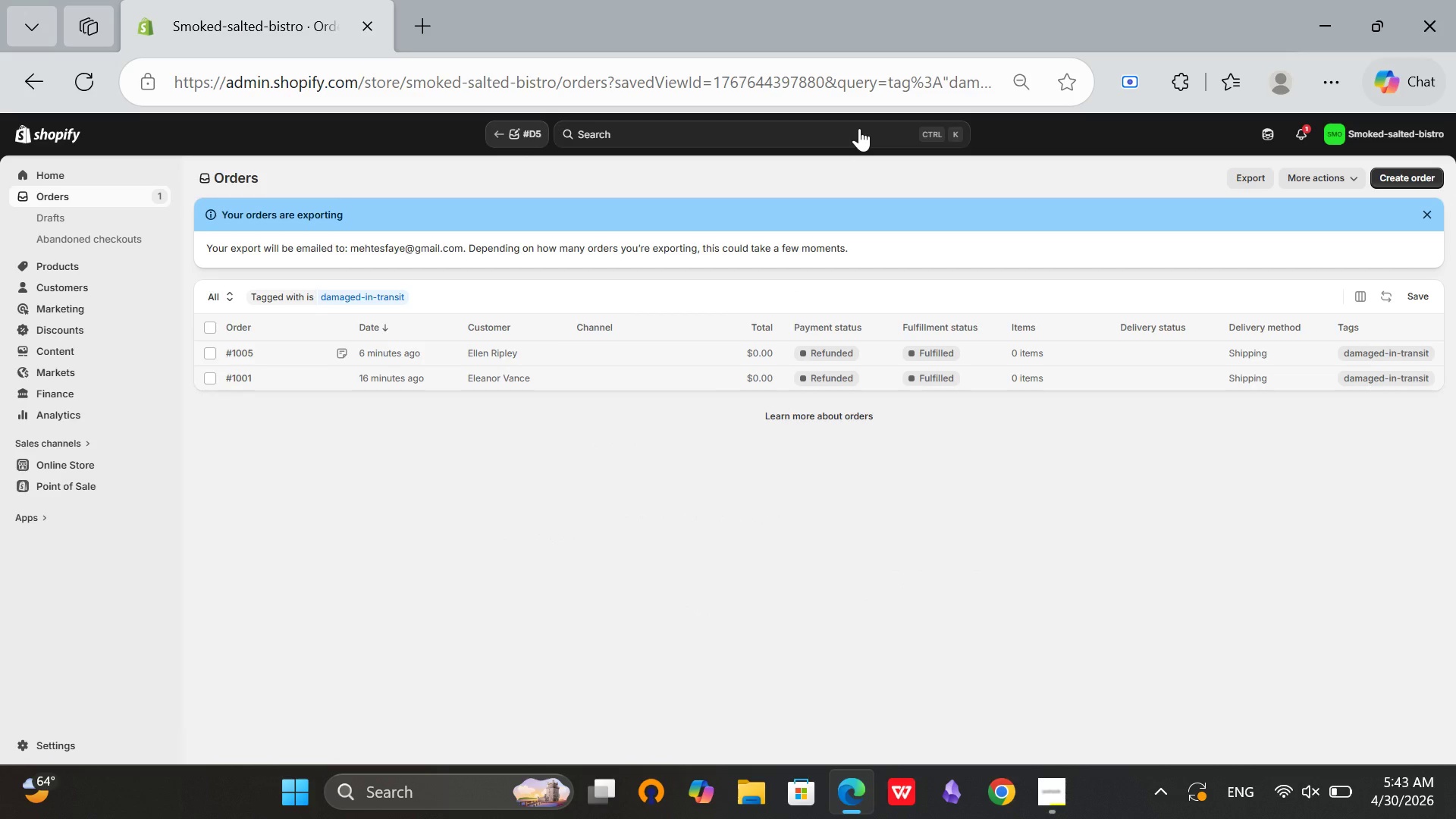 
wait(23.11)
 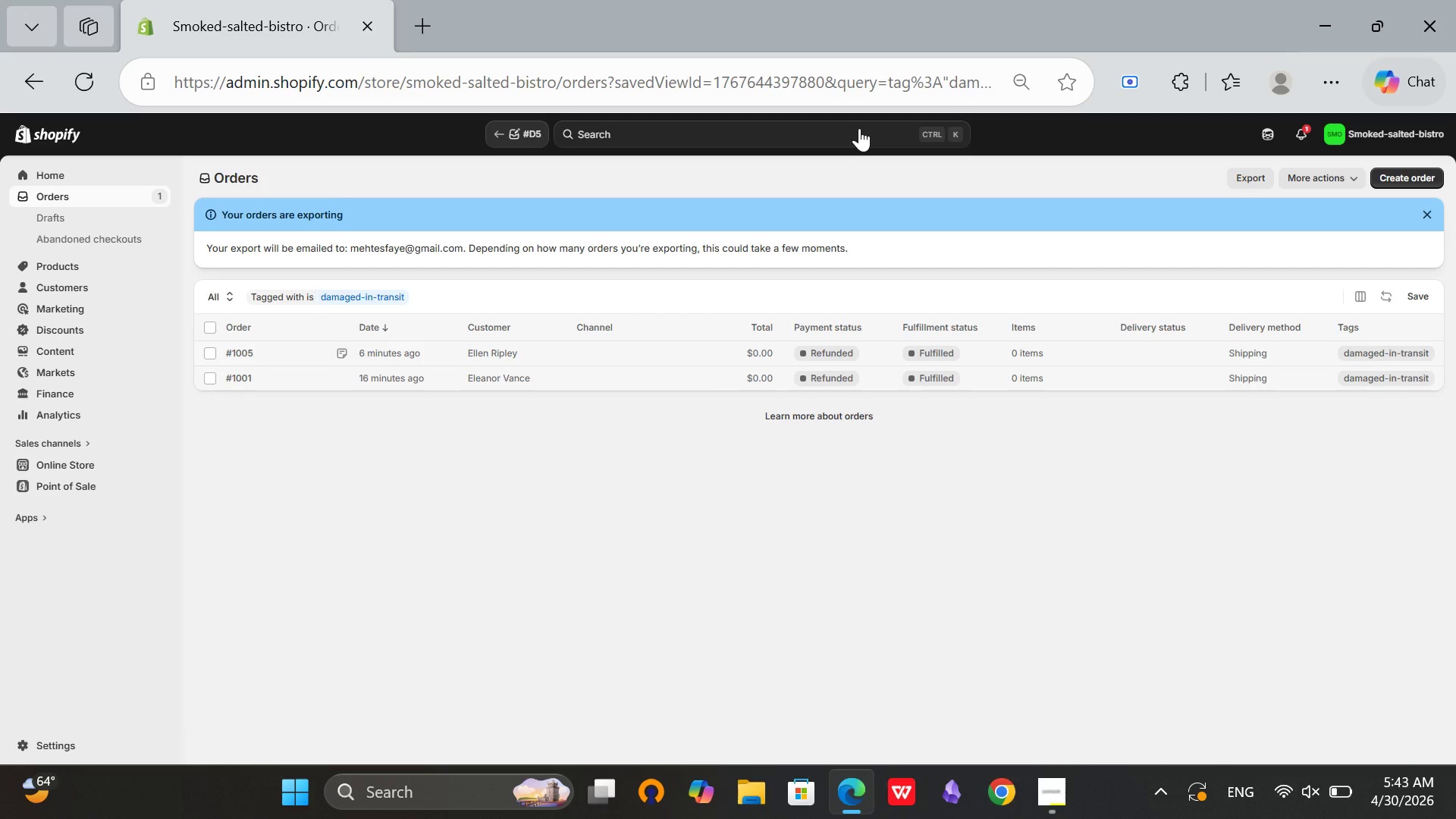 
left_click_drag(start_coordinate=[1056, 802], to_coordinate=[1056, 805])
 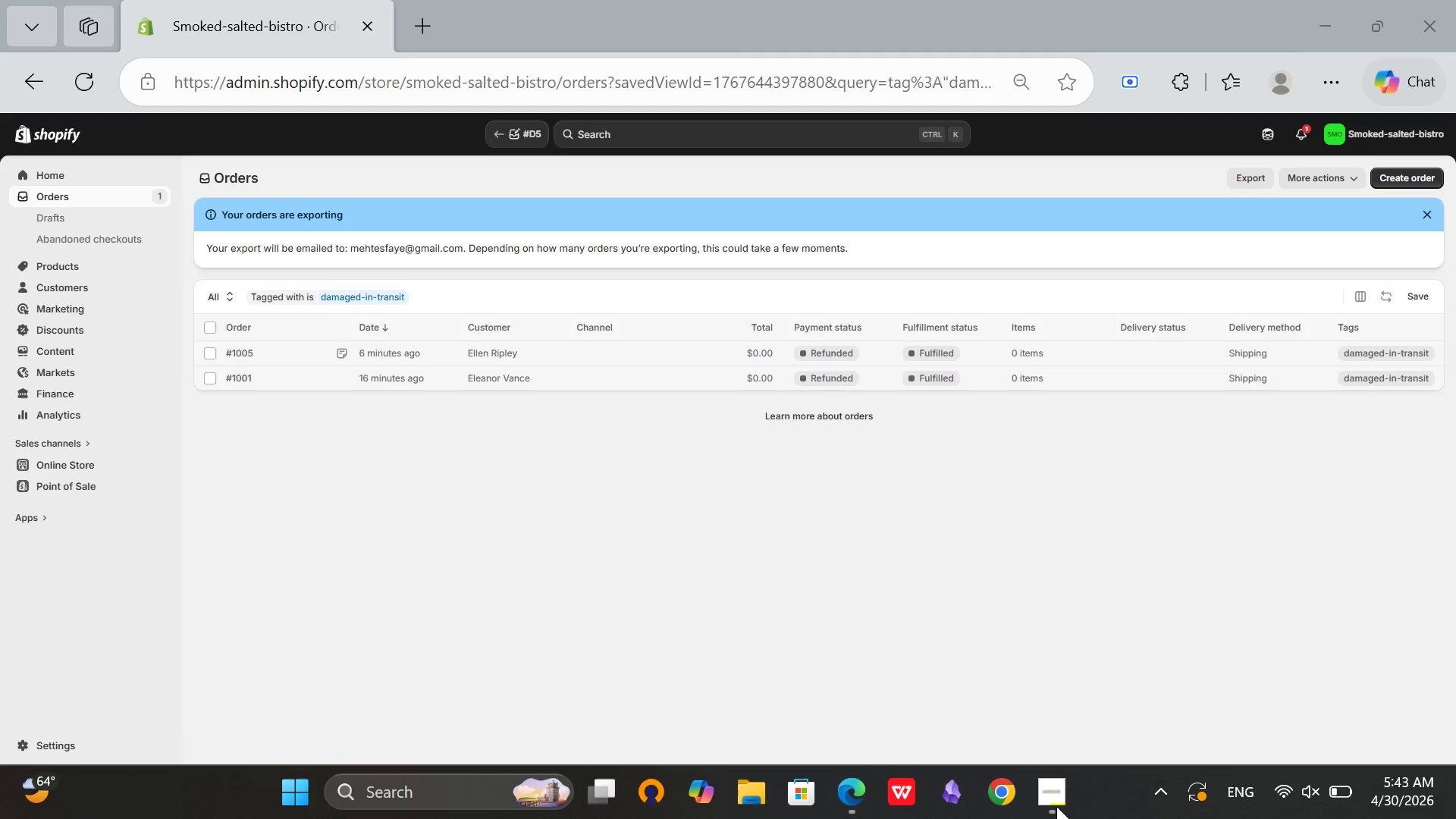 
left_click([1056, 807])